 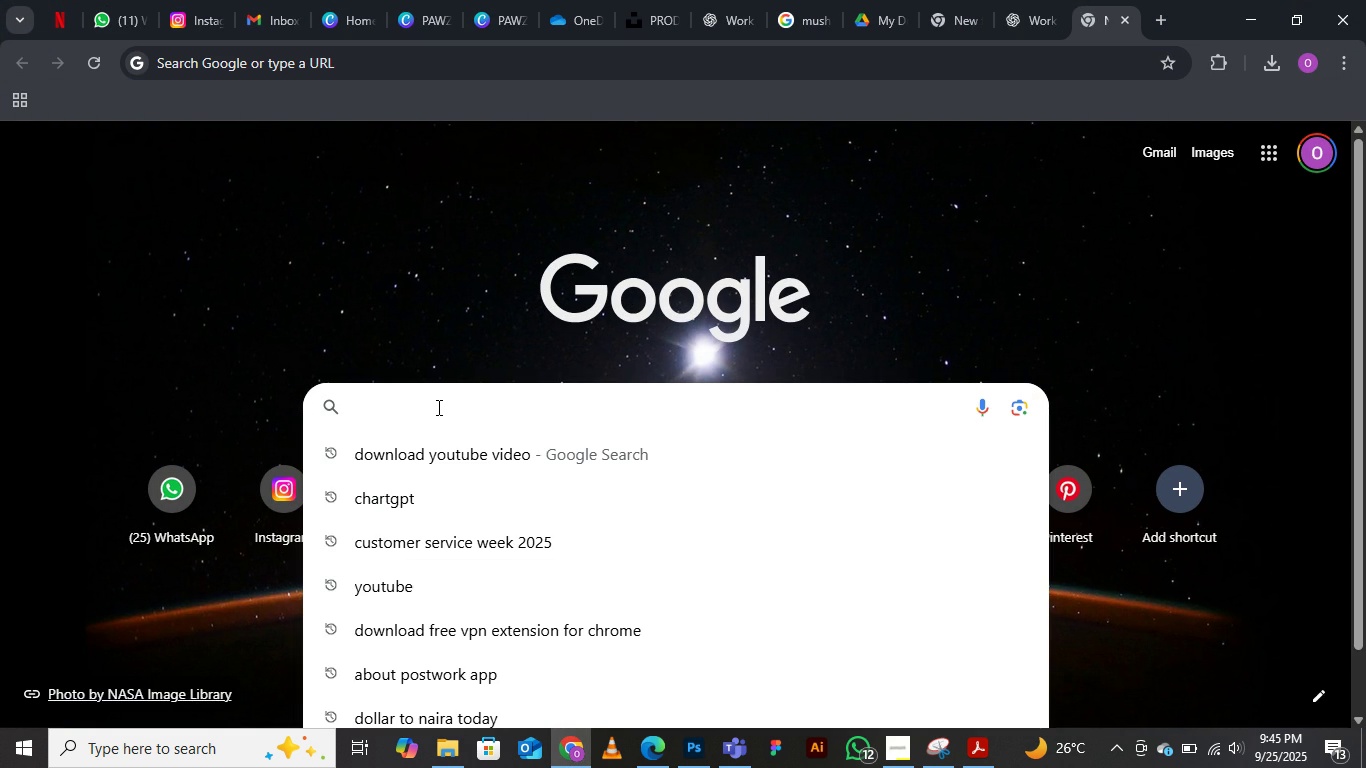 
type(uns)
 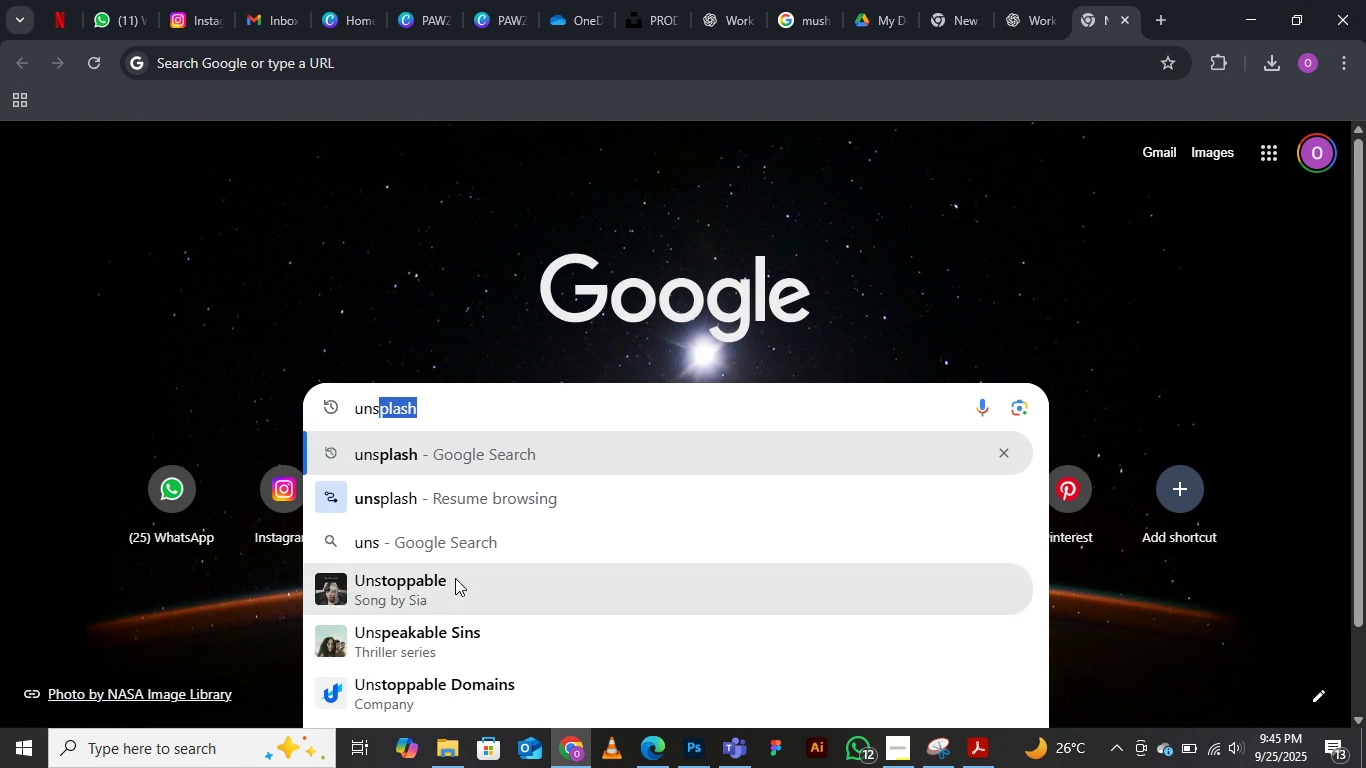 
left_click([471, 455])
 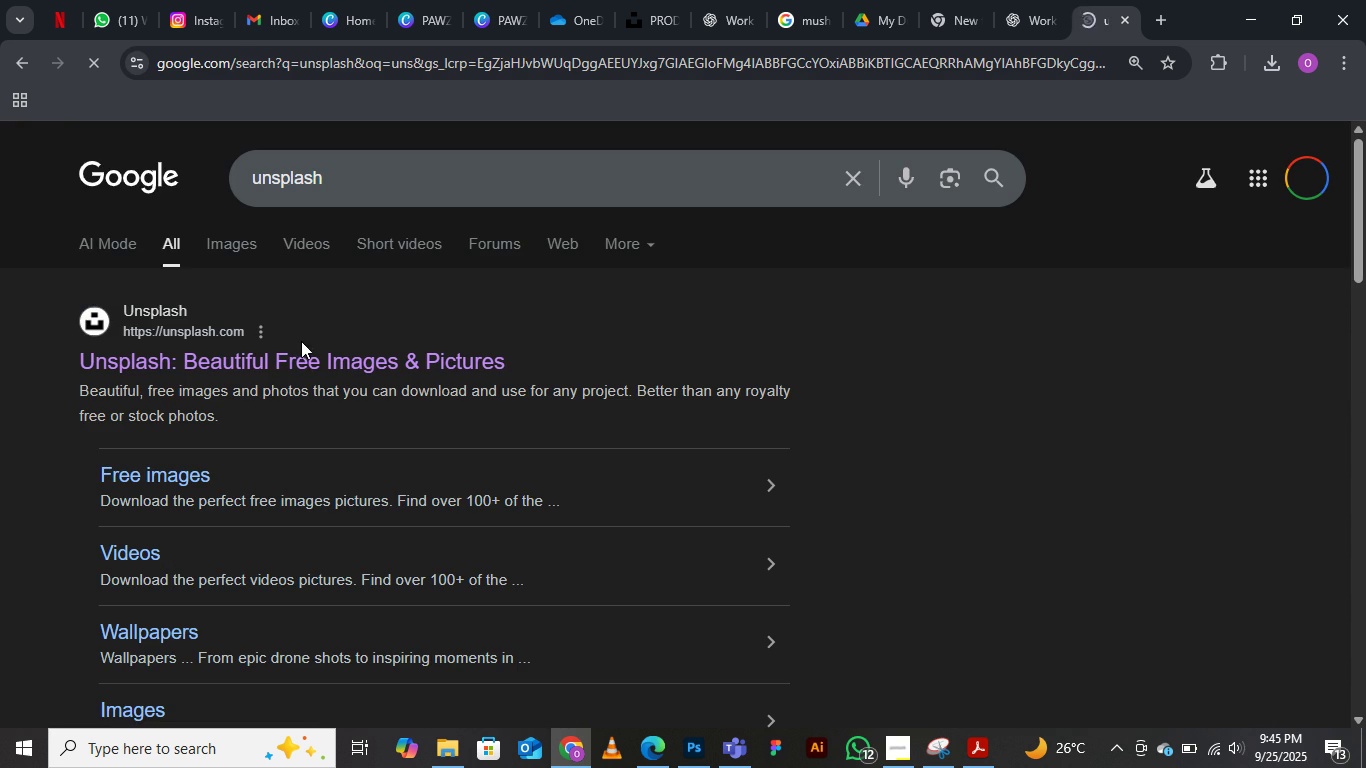 
left_click([287, 357])
 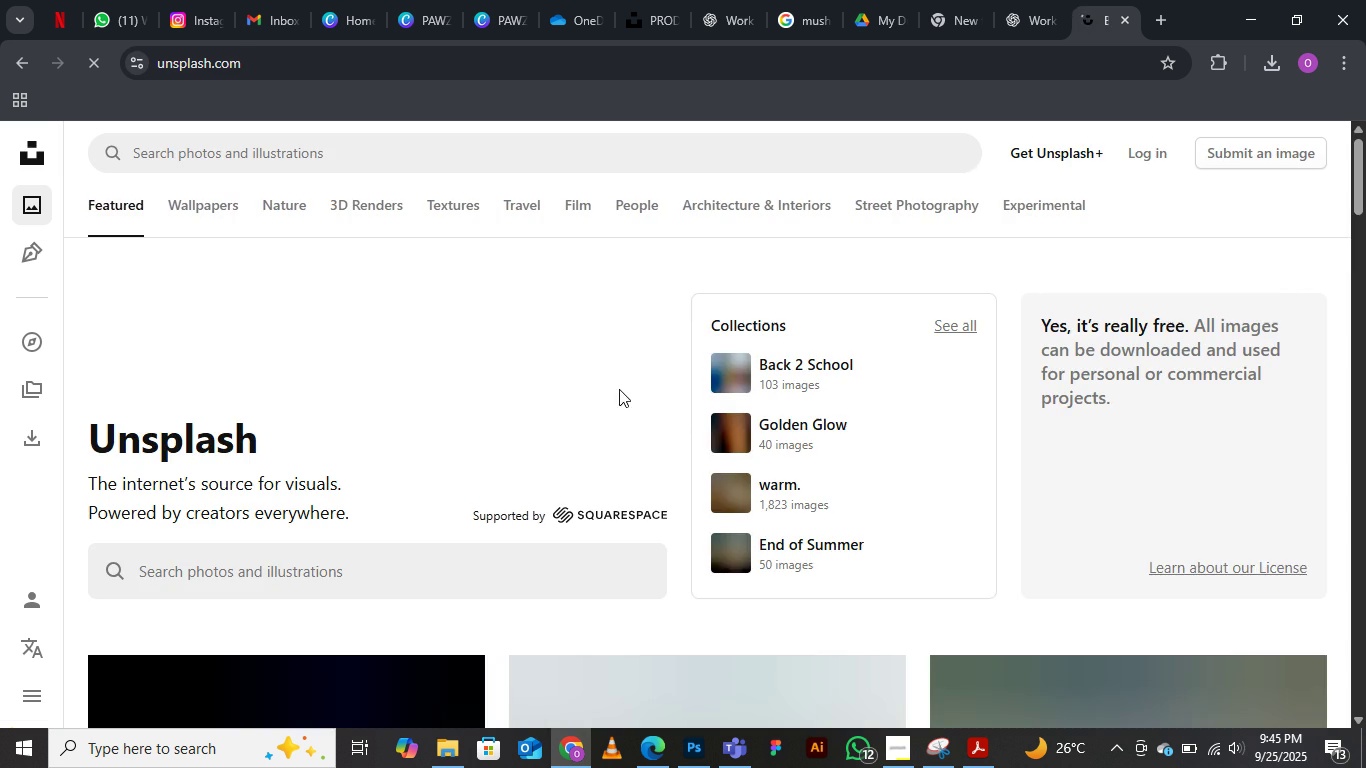 
scroll: coordinate [690, 496], scroll_direction: up, amount: 1.0
 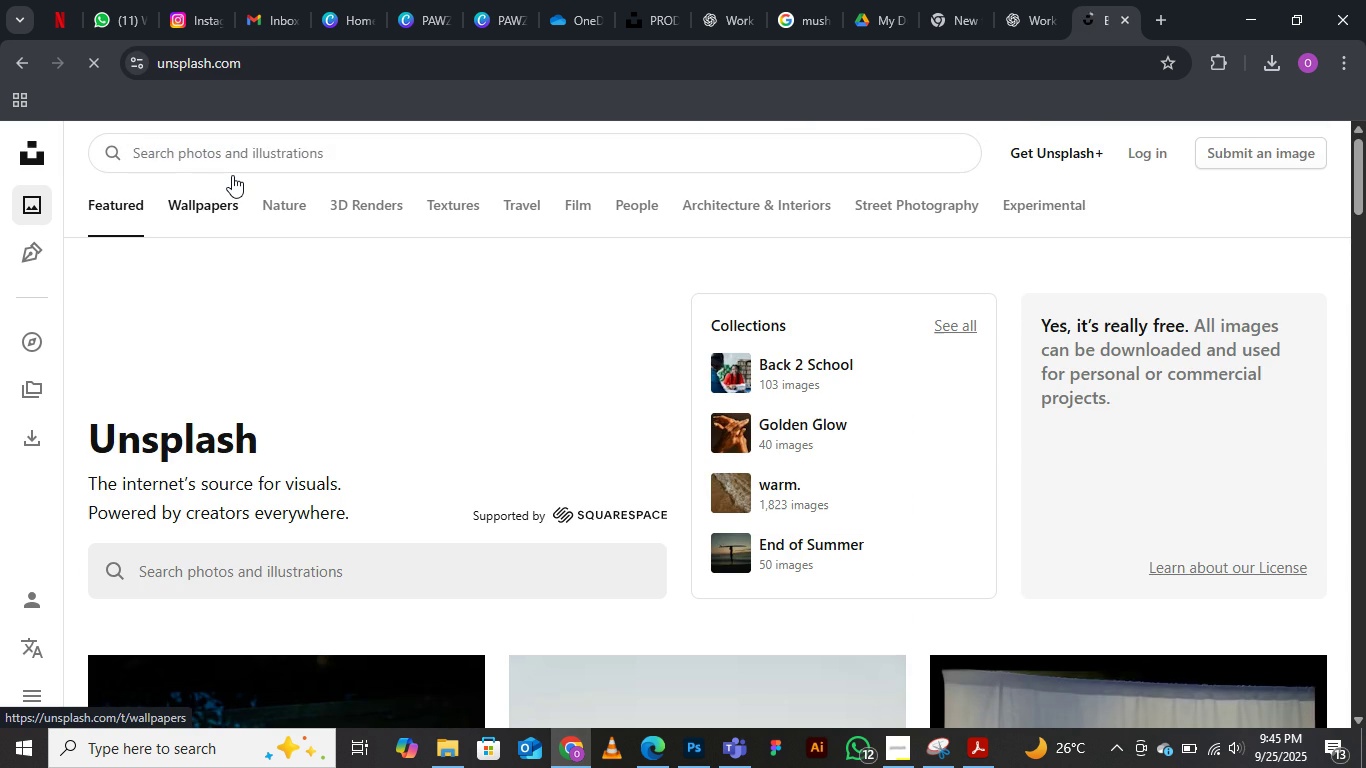 
type(product)
 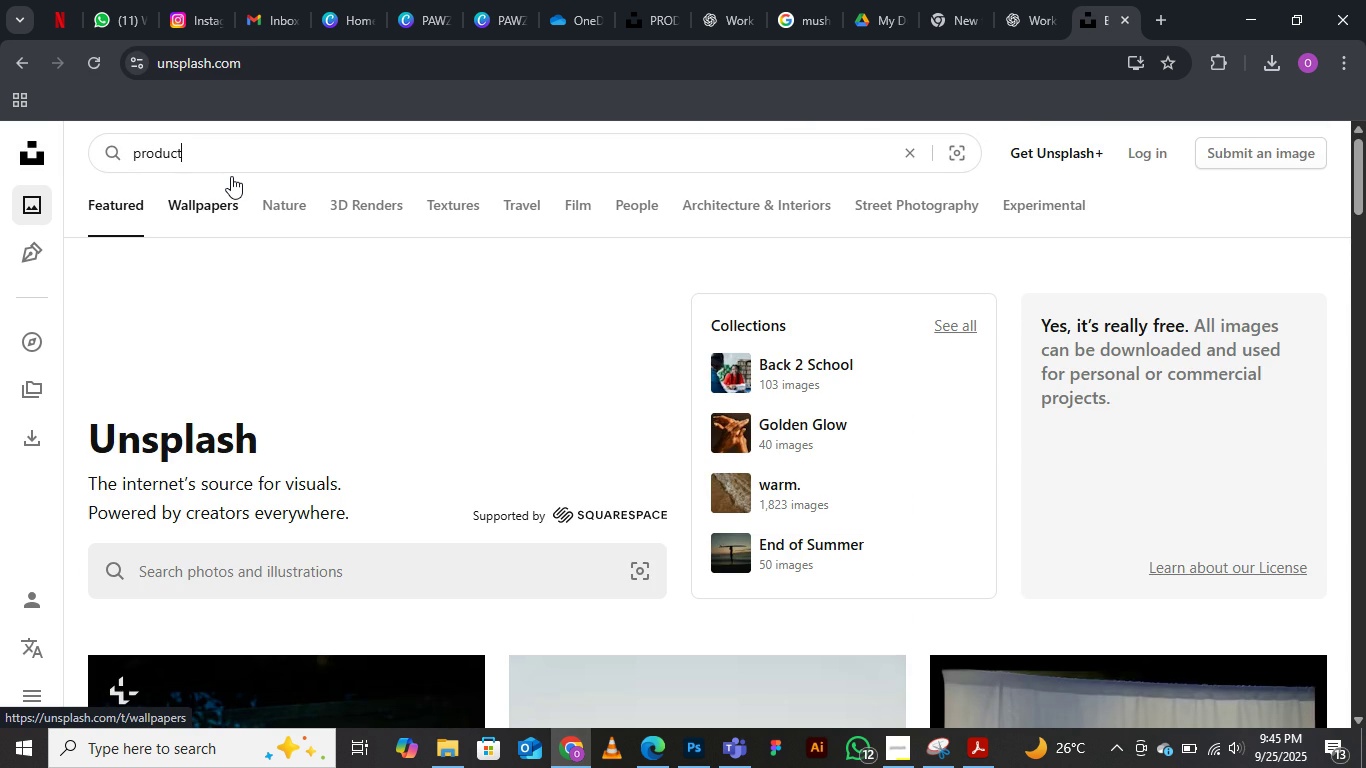 
key(Enter)
 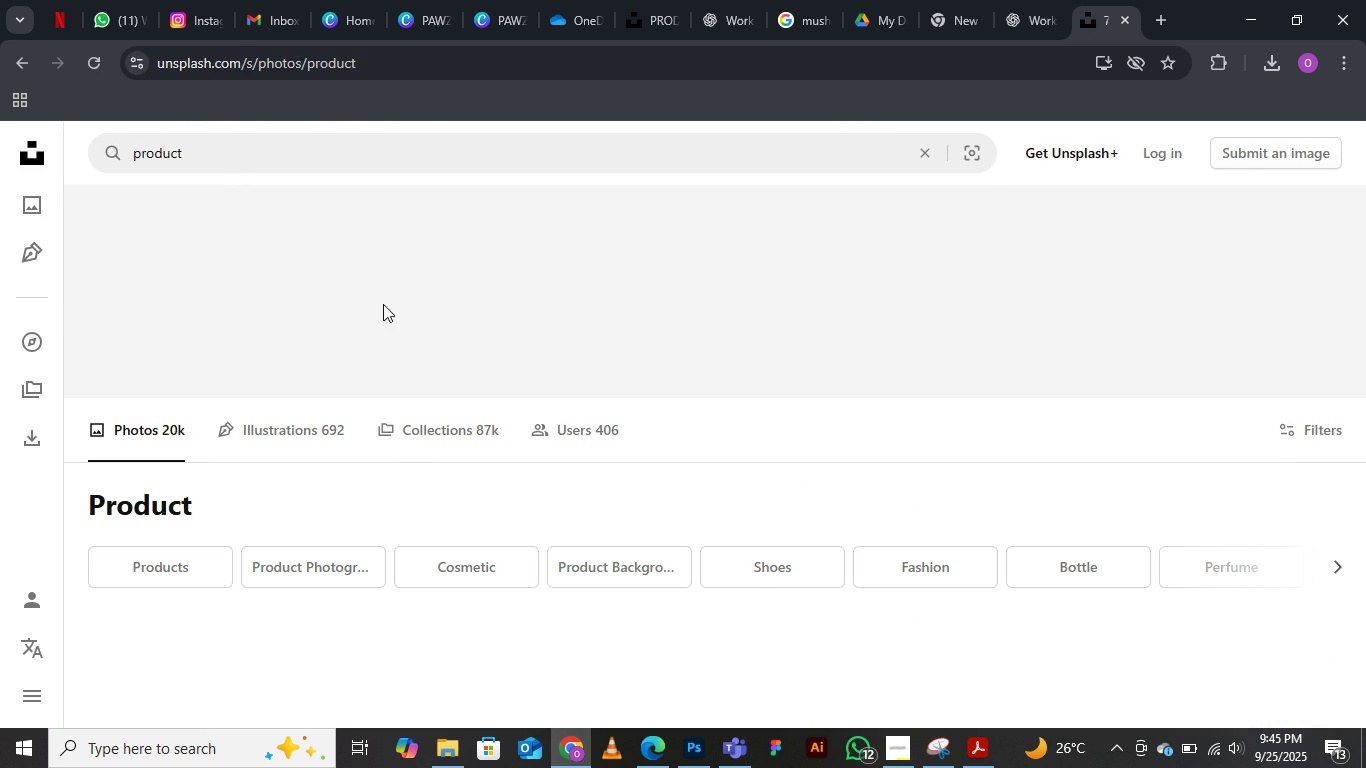 
scroll: coordinate [1142, 568], scroll_direction: down, amount: 27.0
 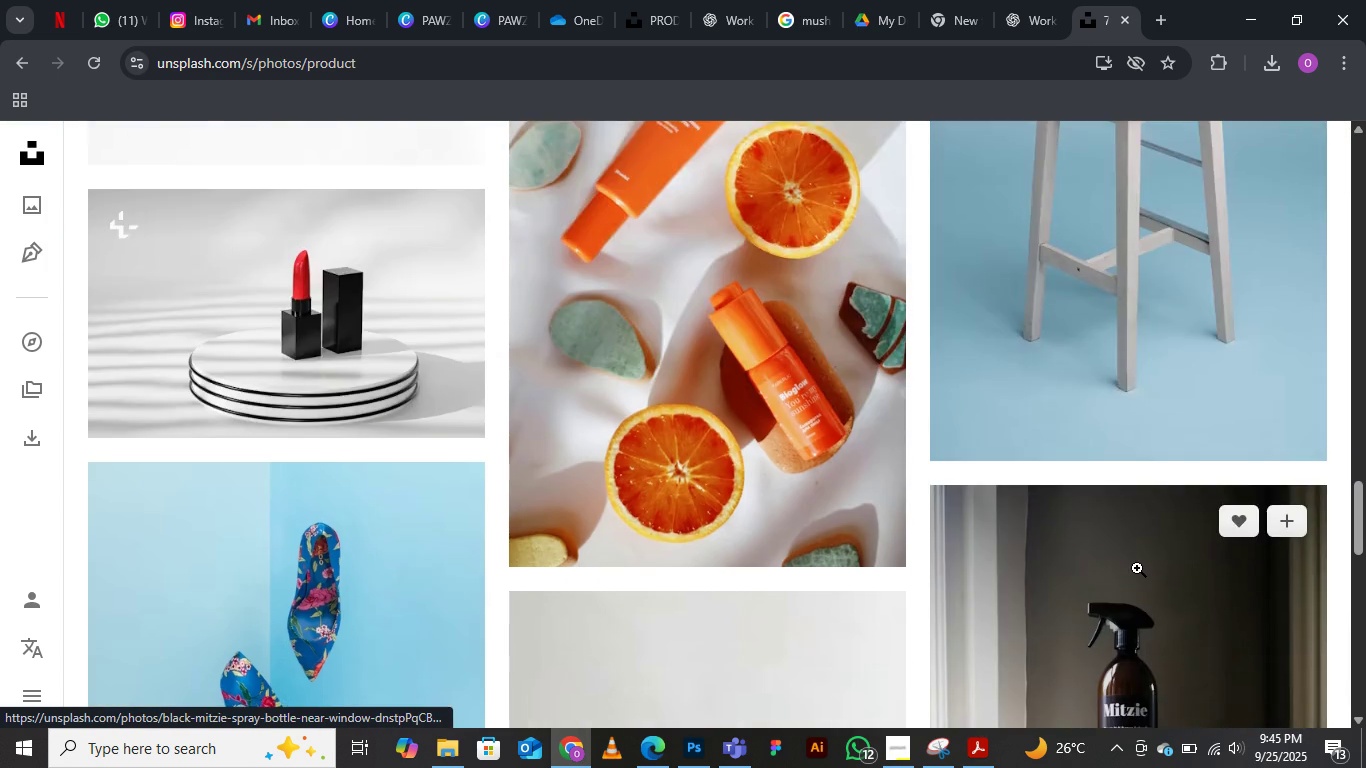 
scroll: coordinate [1134, 568], scroll_direction: down, amount: 5.0
 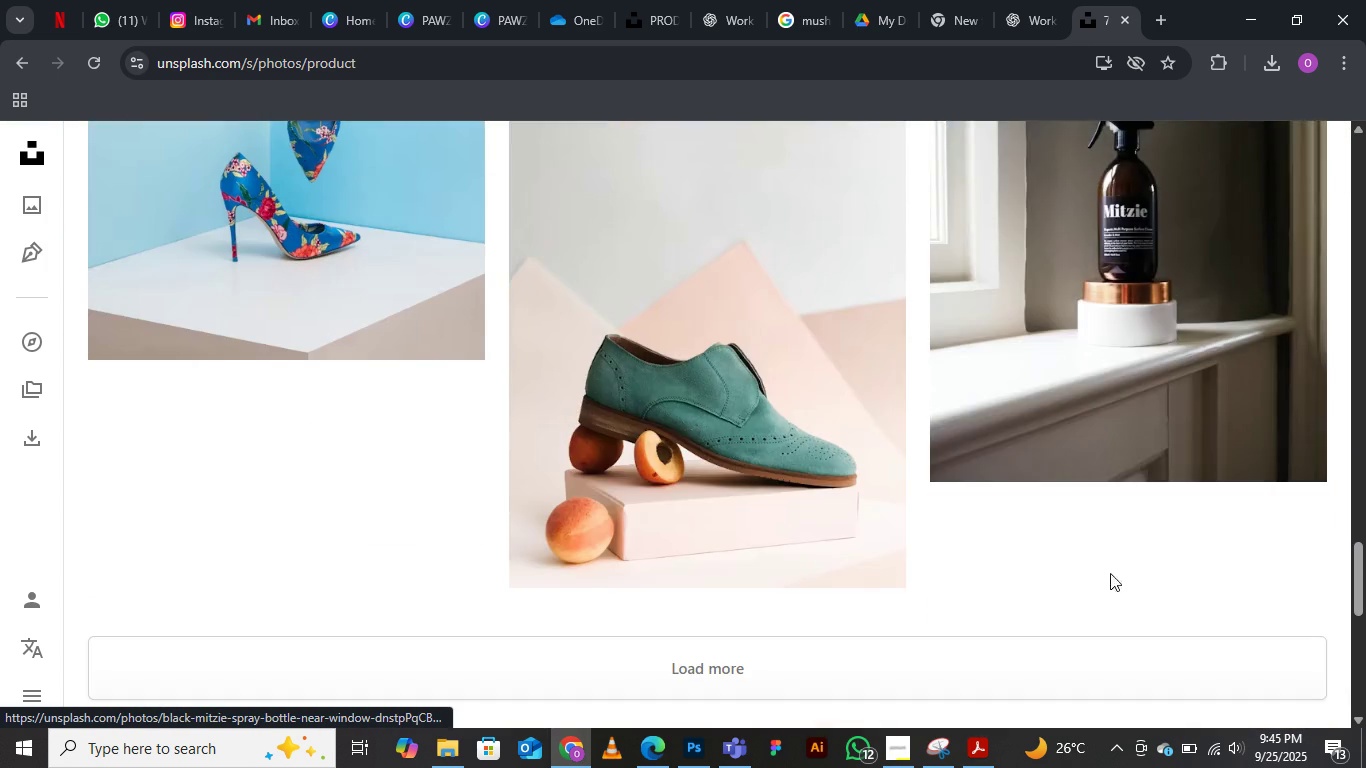 
scroll: coordinate [990, 481], scroll_direction: up, amount: 11.0
 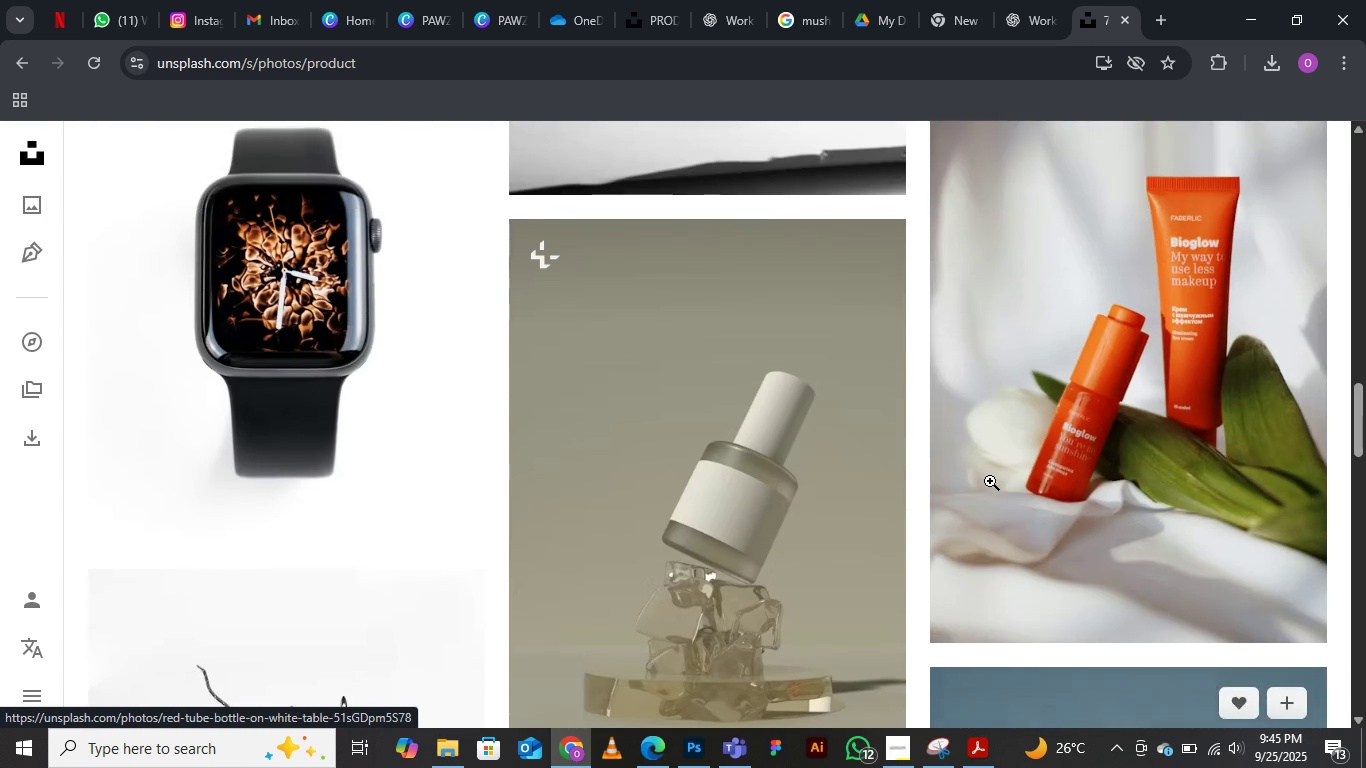 
scroll: coordinate [990, 481], scroll_direction: none, amount: 0.0
 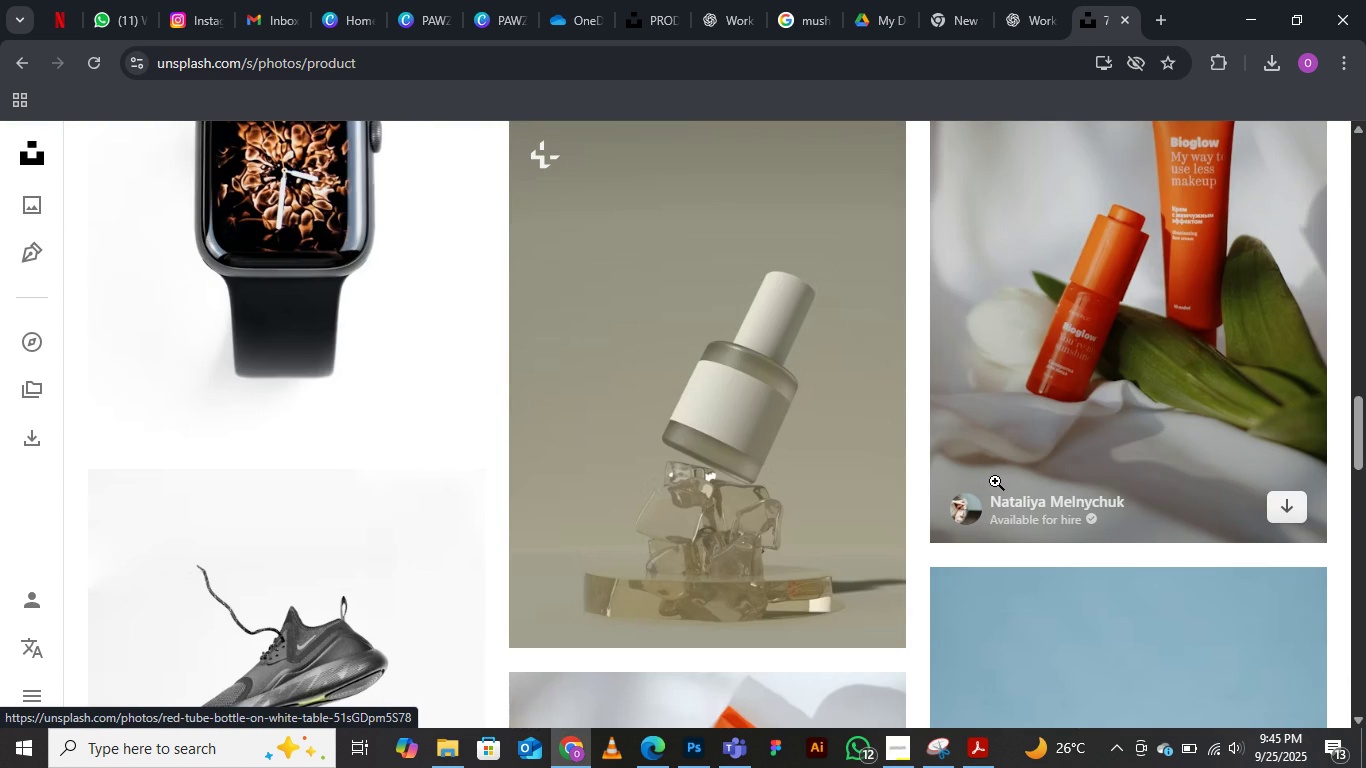 
scroll: coordinate [997, 480], scroll_direction: down, amount: 7.0
 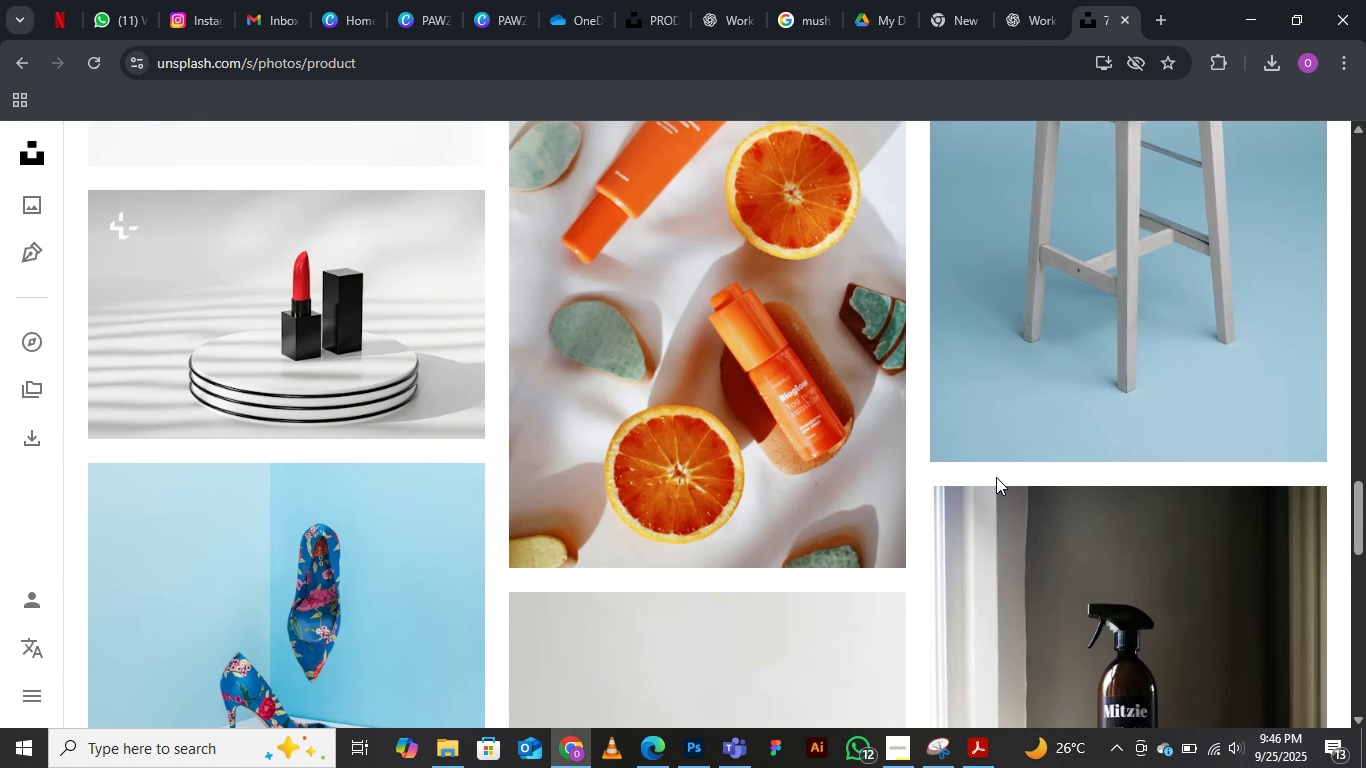 
wait(7.79)
 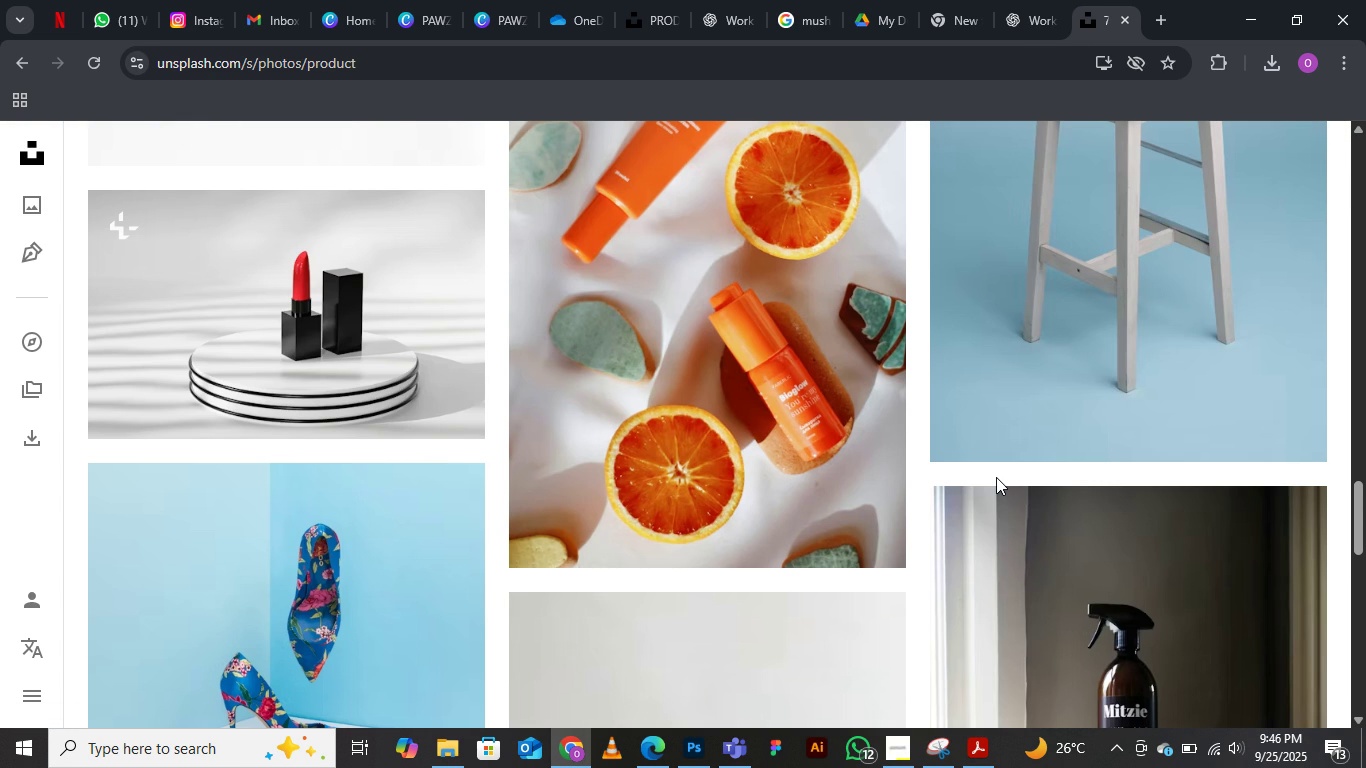 
scroll: coordinate [898, 552], scroll_direction: down, amount: 16.0
 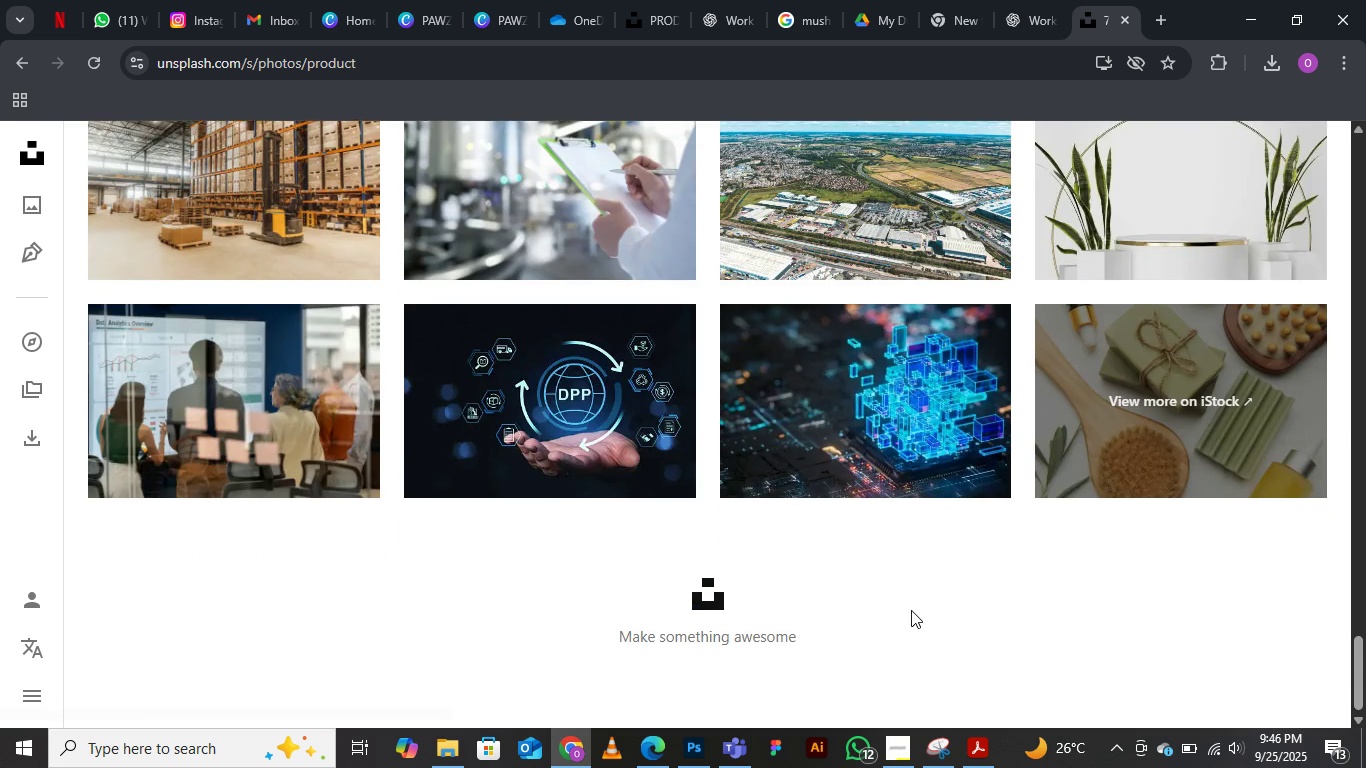 
scroll: coordinate [827, 388], scroll_direction: up, amount: 41.0
 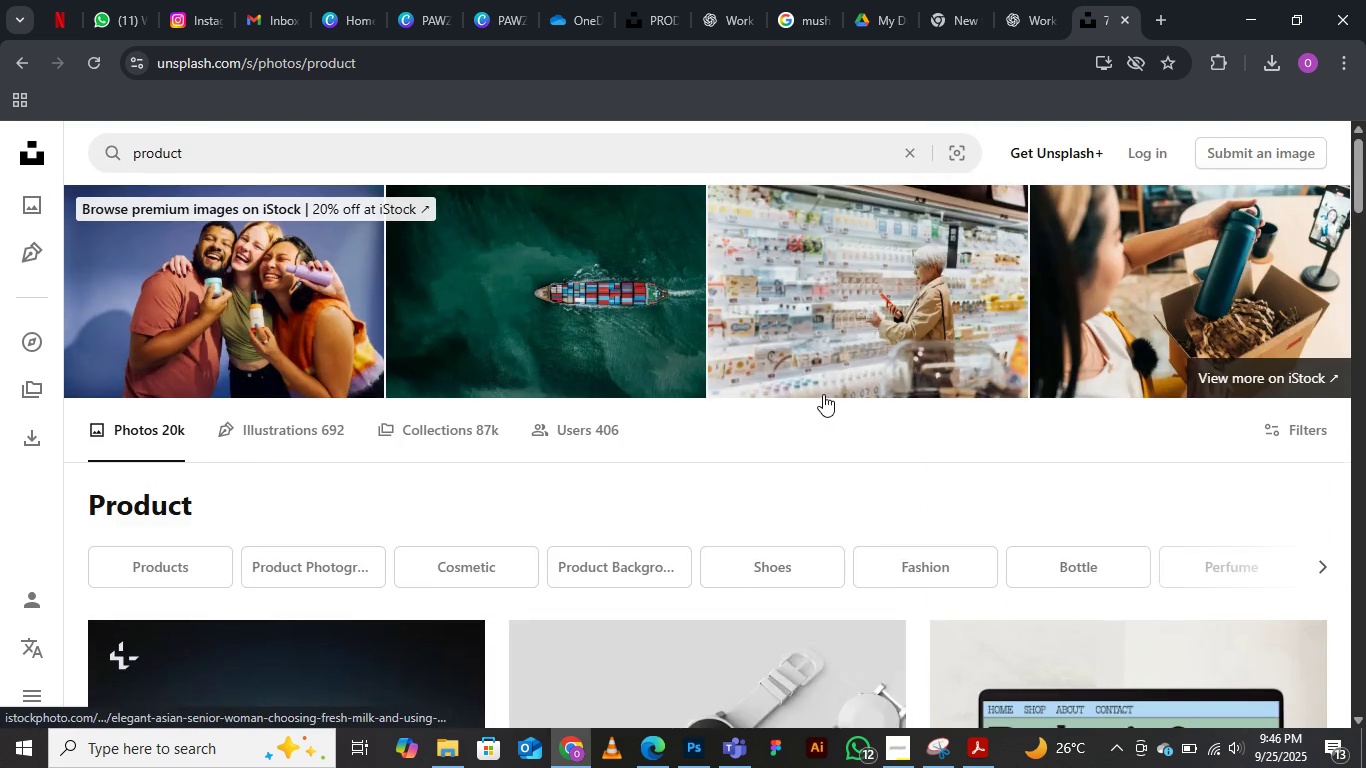 
scroll: coordinate [779, 547], scroll_direction: down, amount: 28.0
 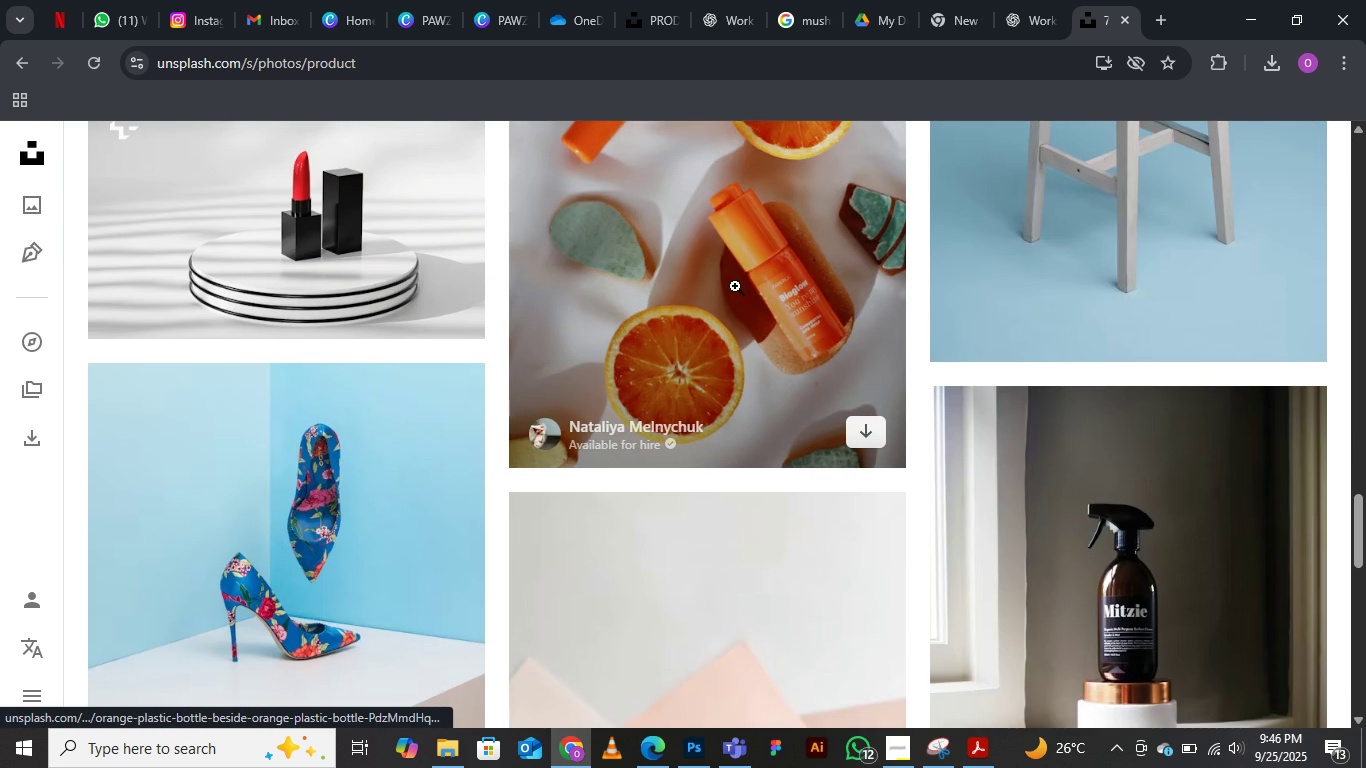 
scroll: coordinate [732, 334], scroll_direction: none, amount: 0.0
 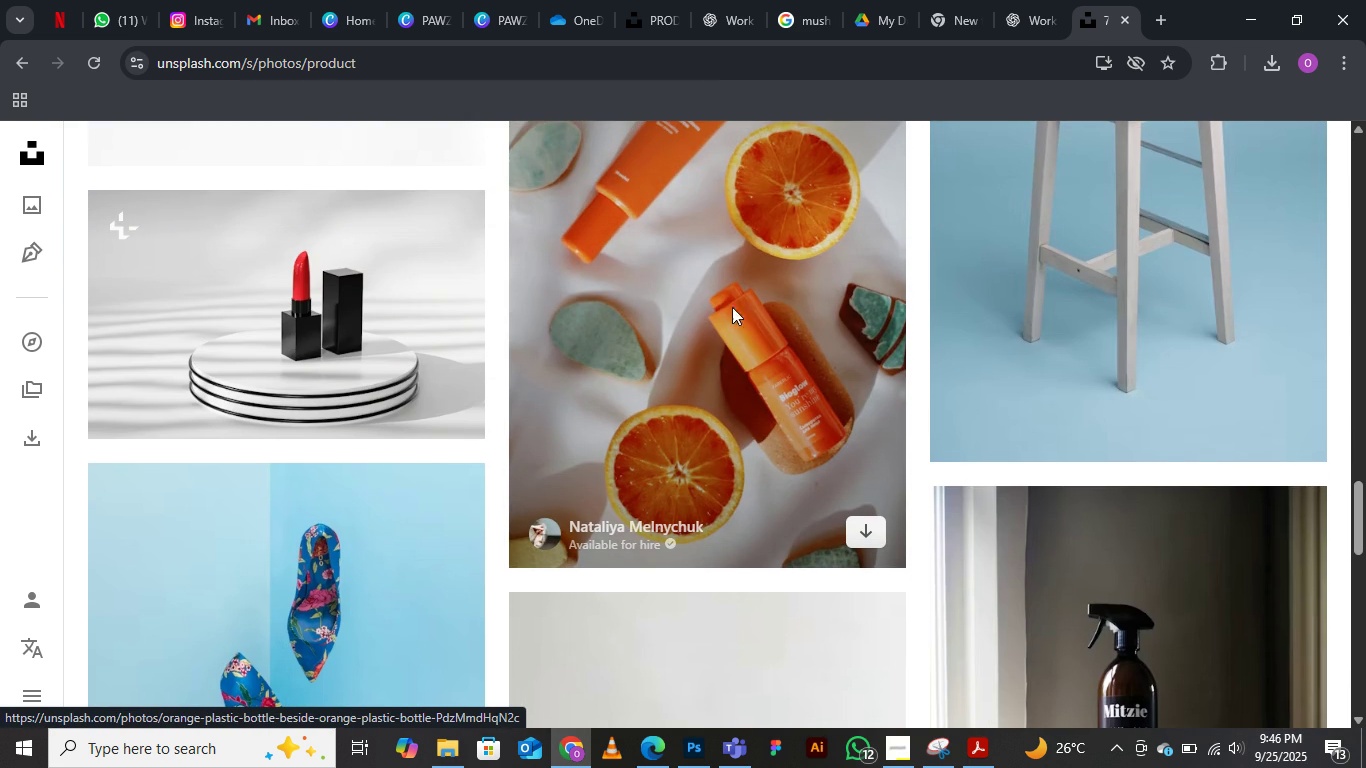 
left_click([732, 307])
 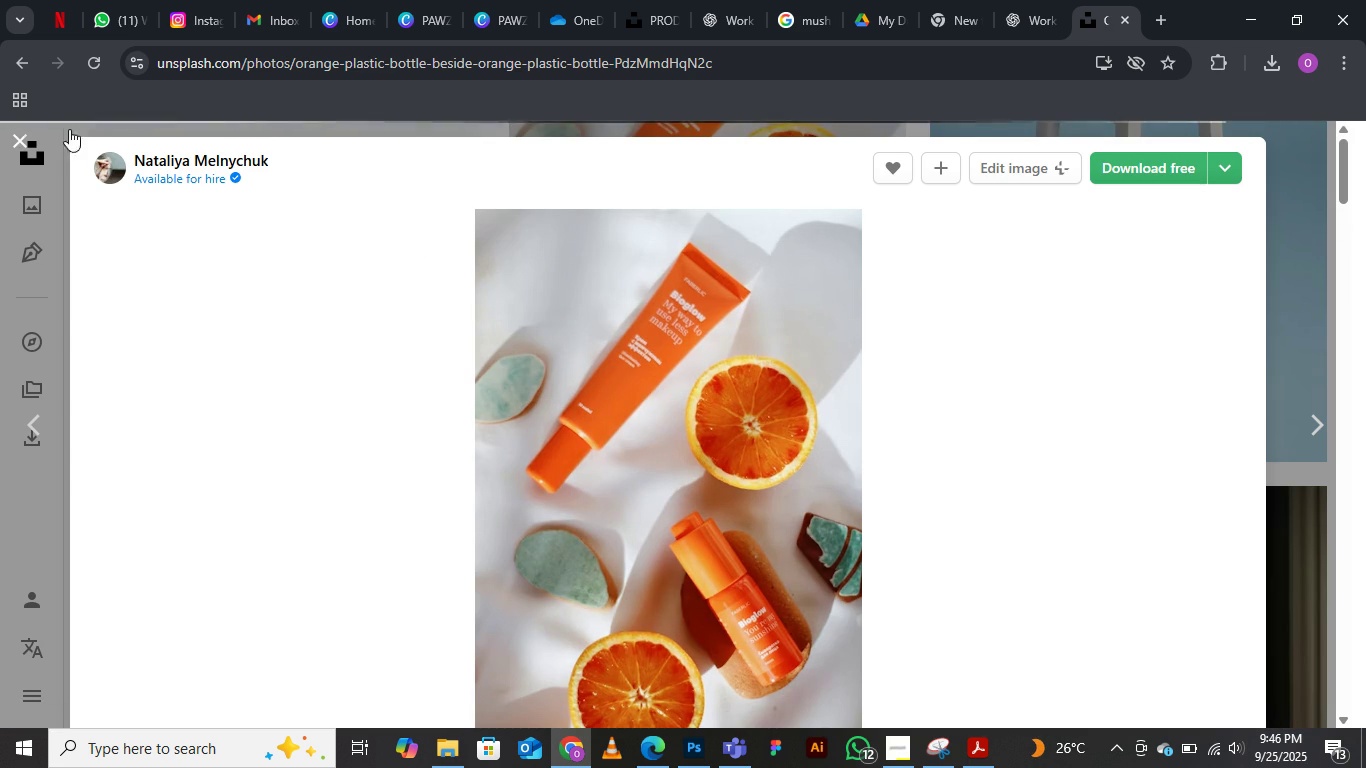 
left_click([20, 136])
 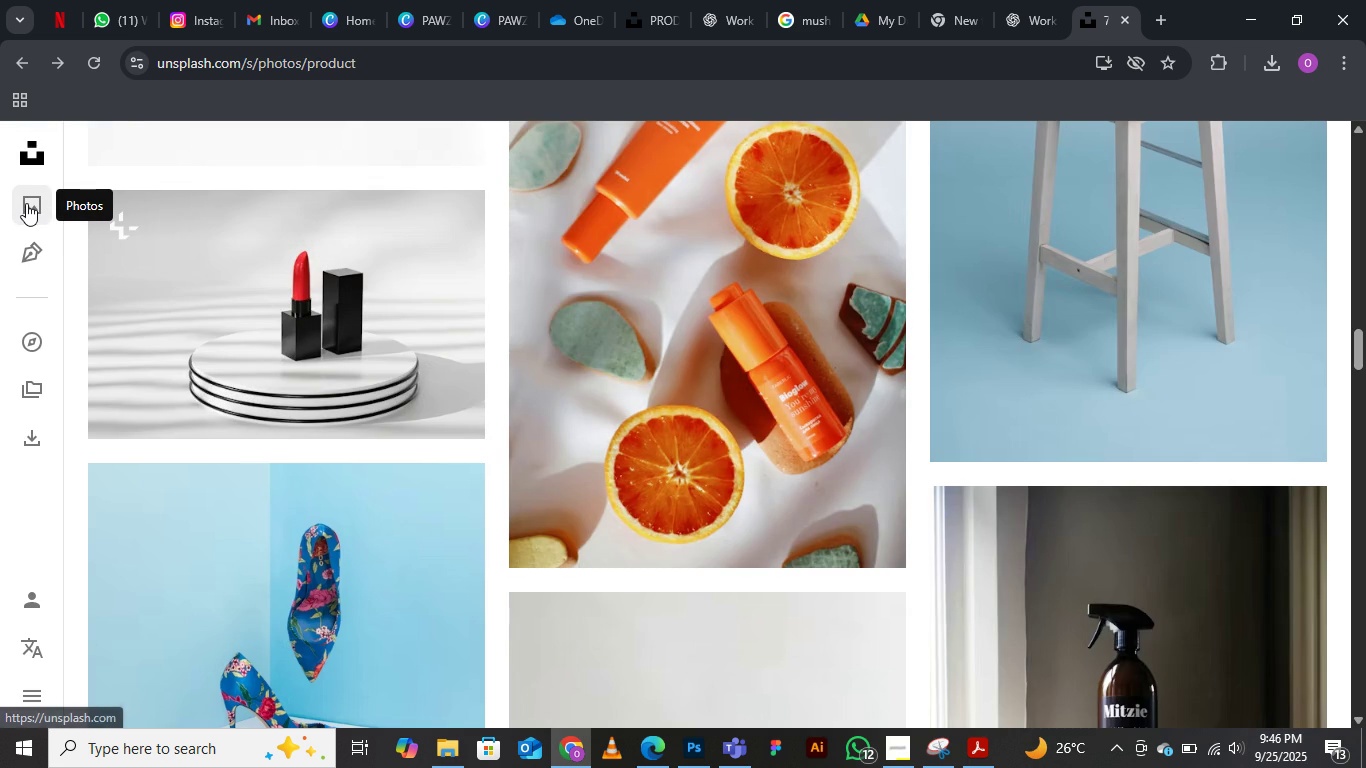 
left_click([25, 202])
 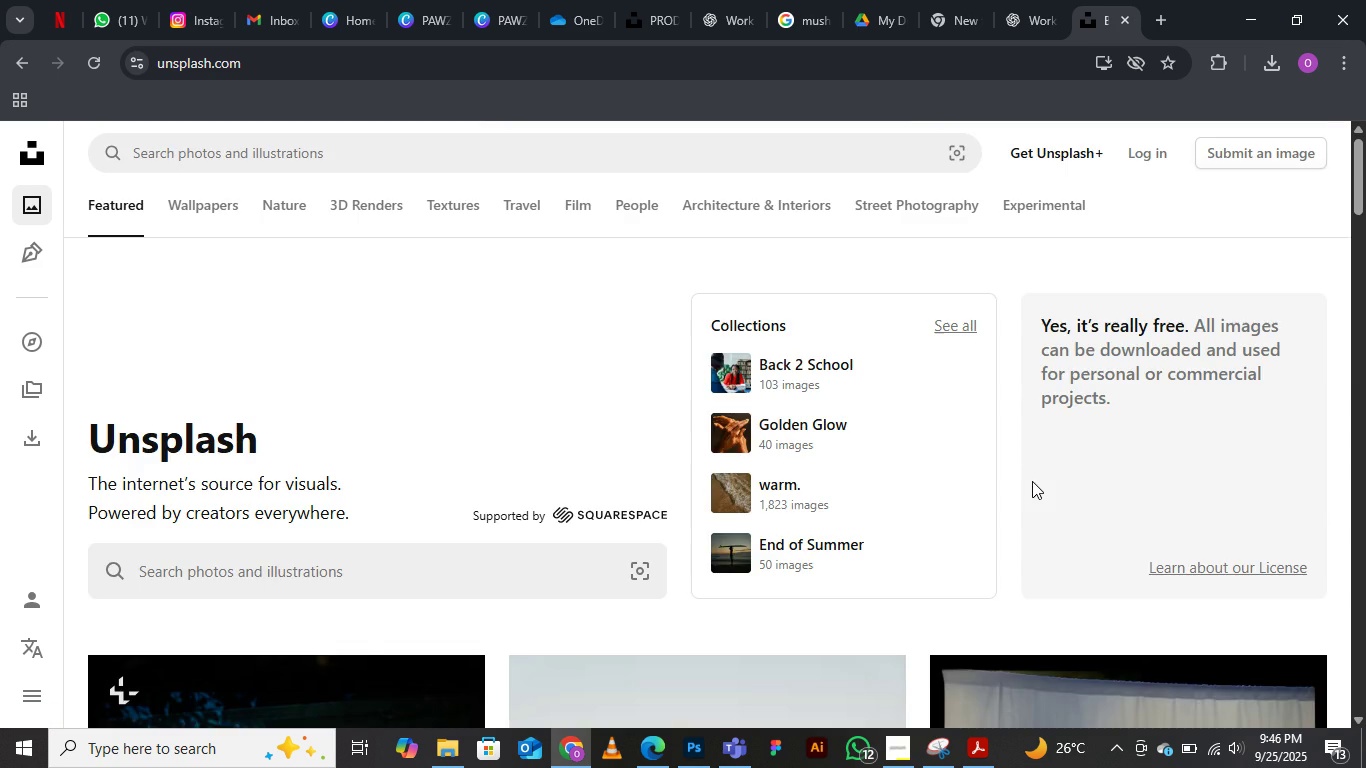 
scroll: coordinate [1009, 487], scroll_direction: down, amount: 5.0
 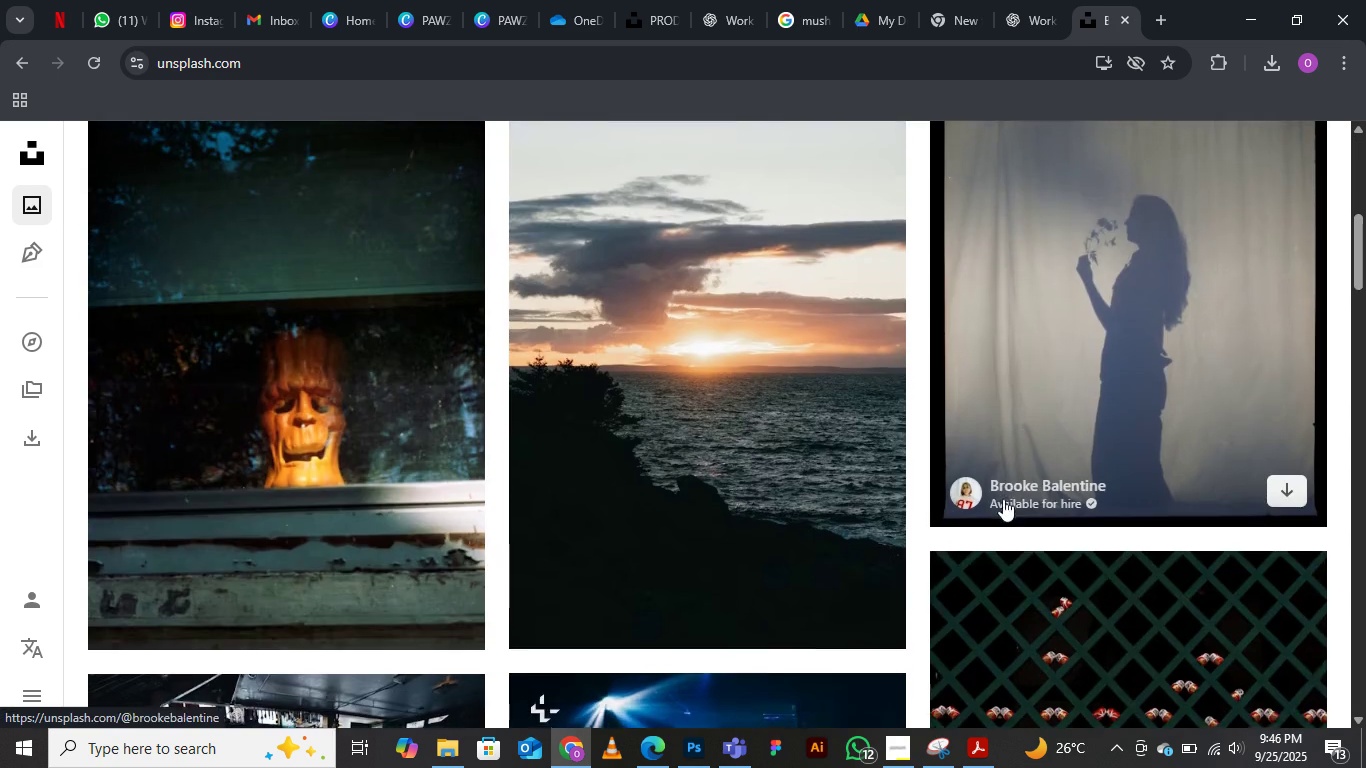 
scroll: coordinate [636, 472], scroll_direction: up, amount: 18.0
 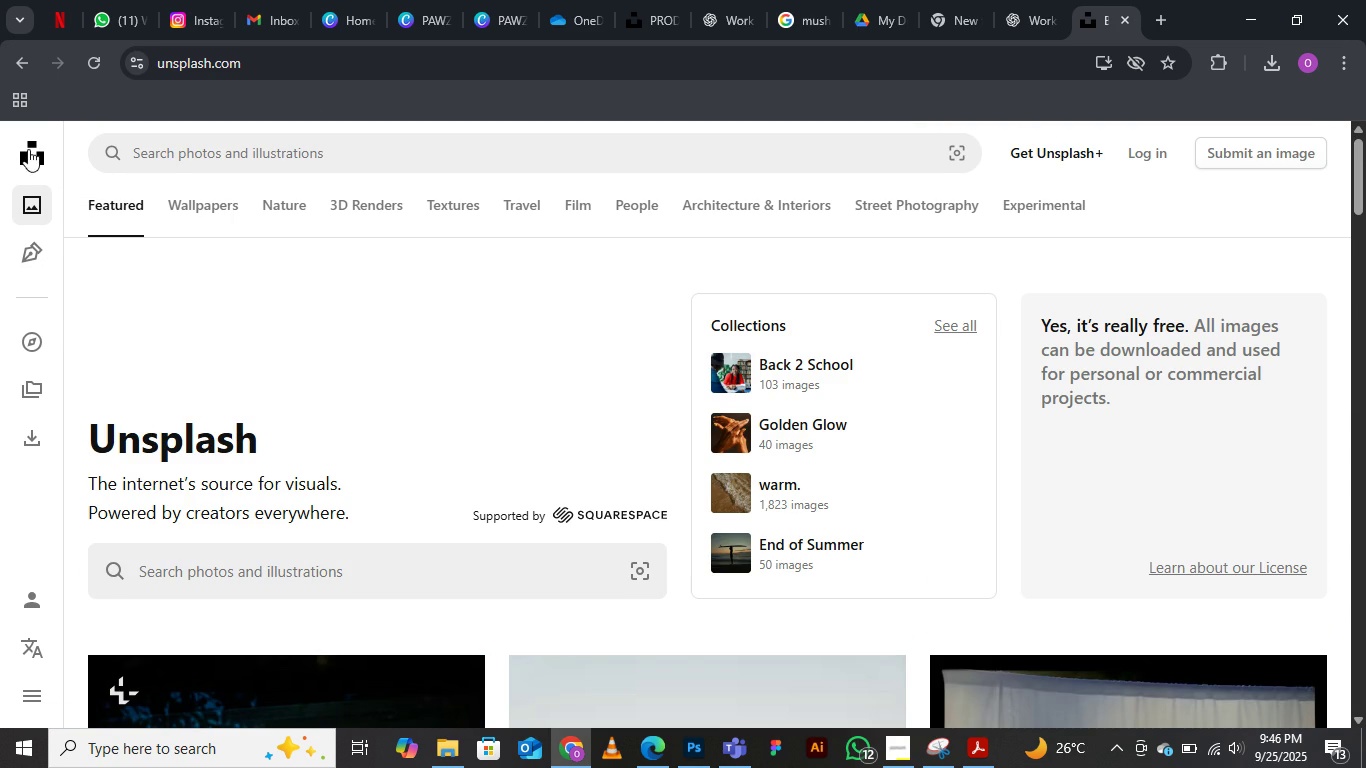 
left_click([28, 149])
 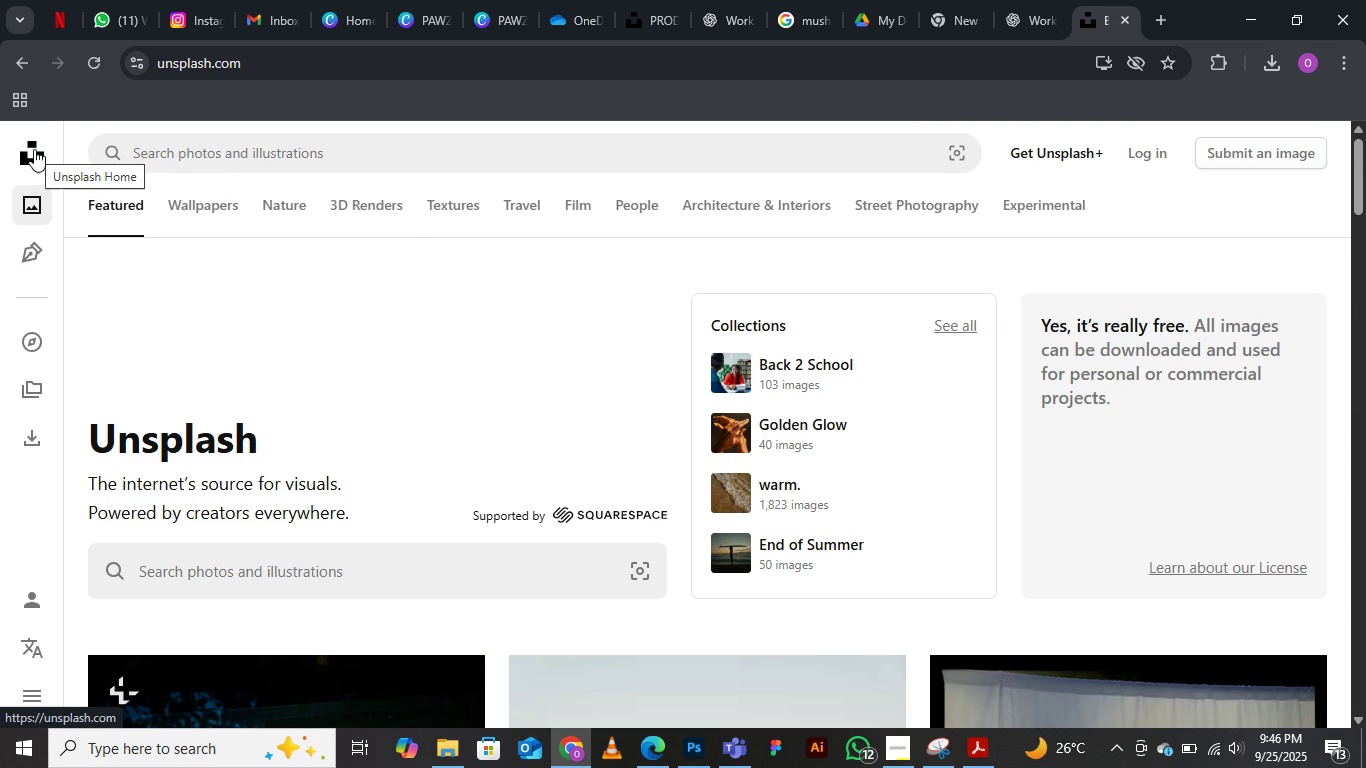 
left_click([34, 147])
 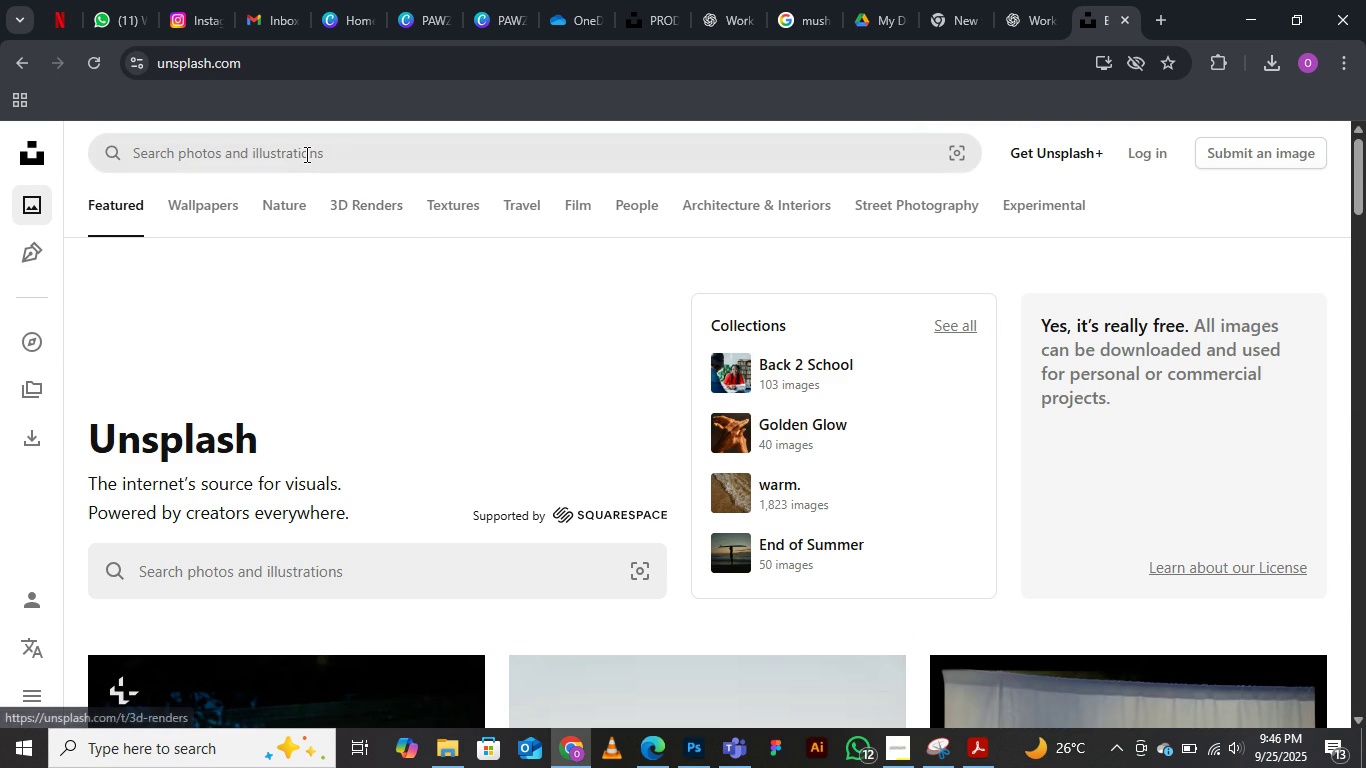 
left_click([305, 154])
 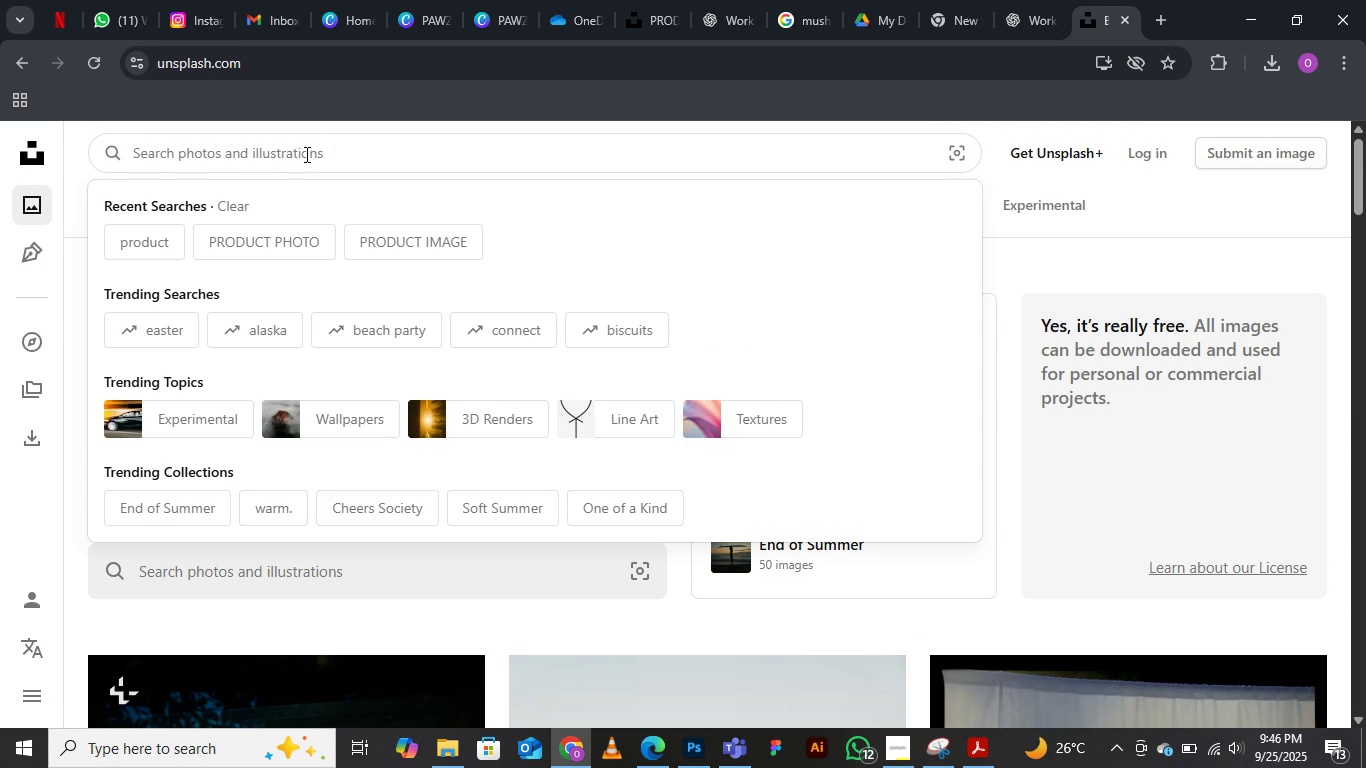 
type(produc)
 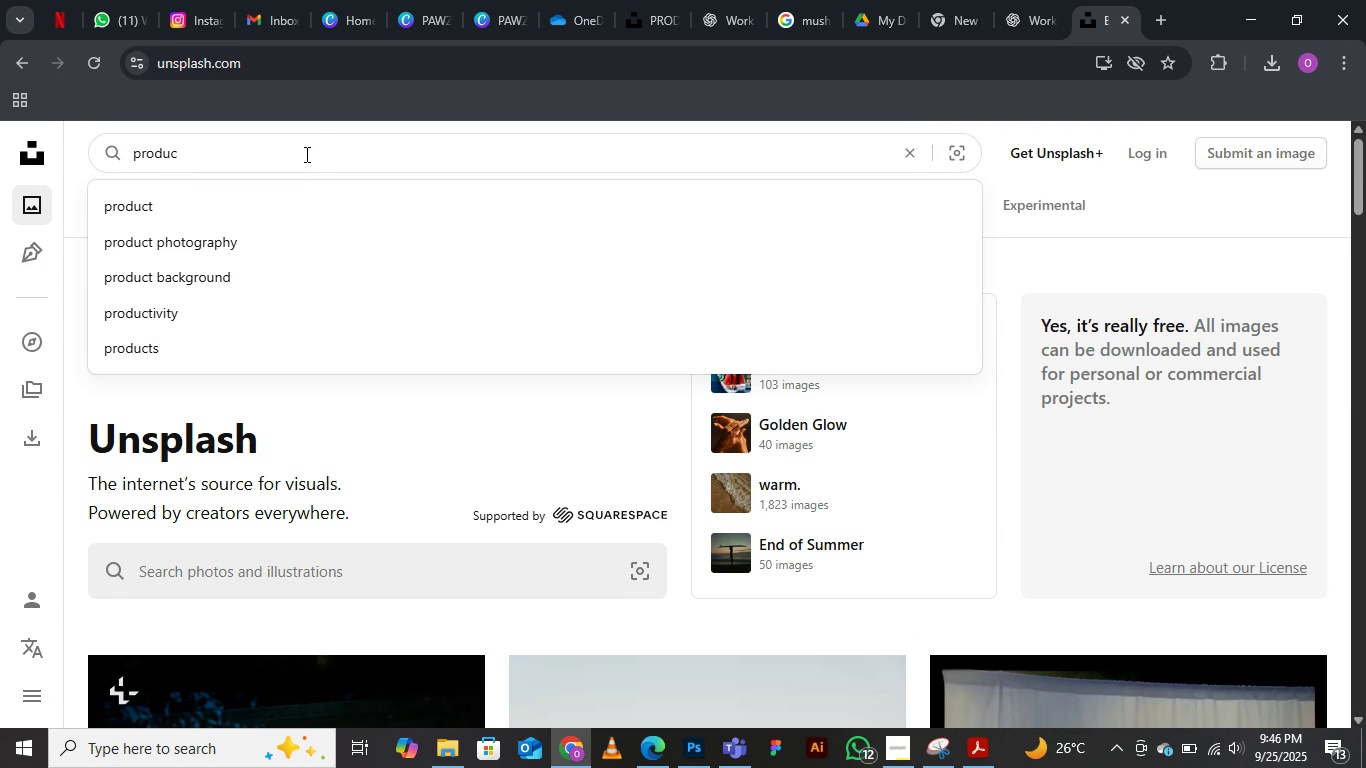 
key(T)
 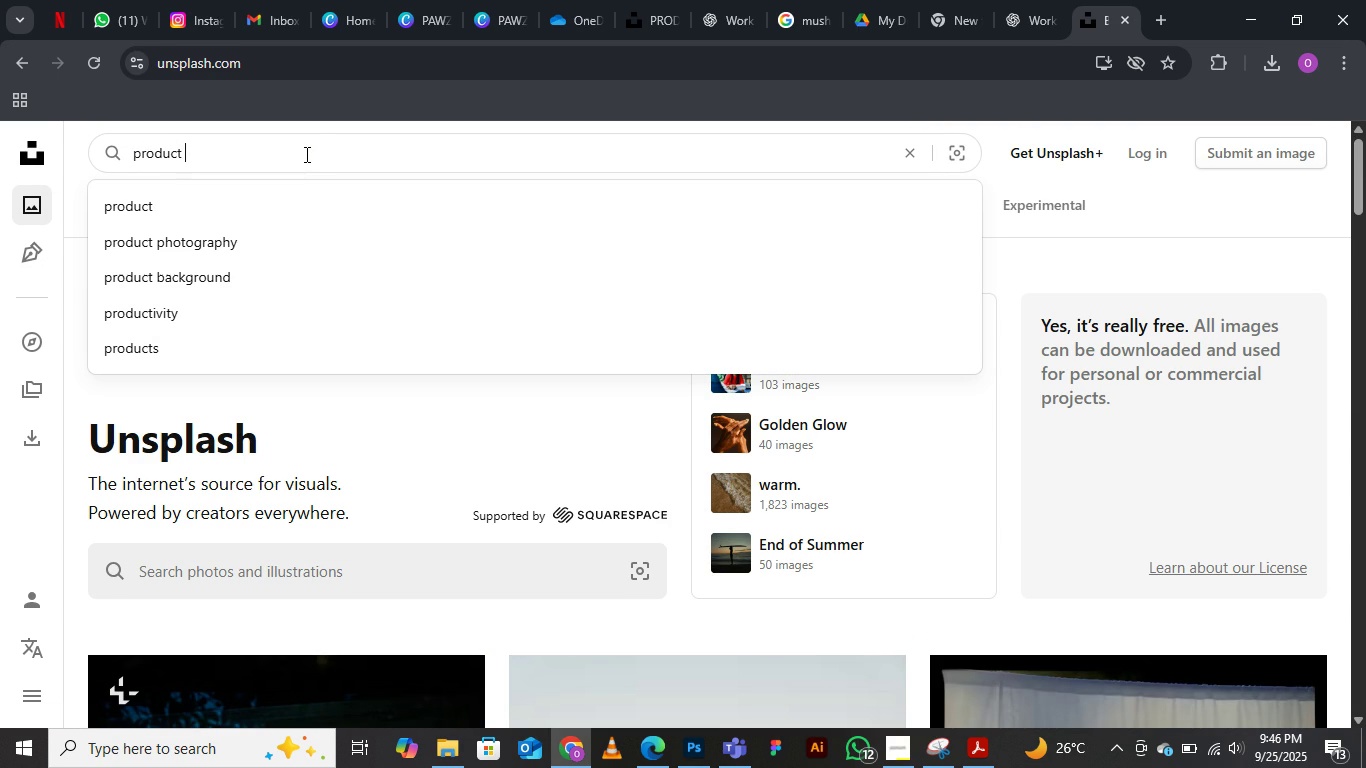 
key(Space)
 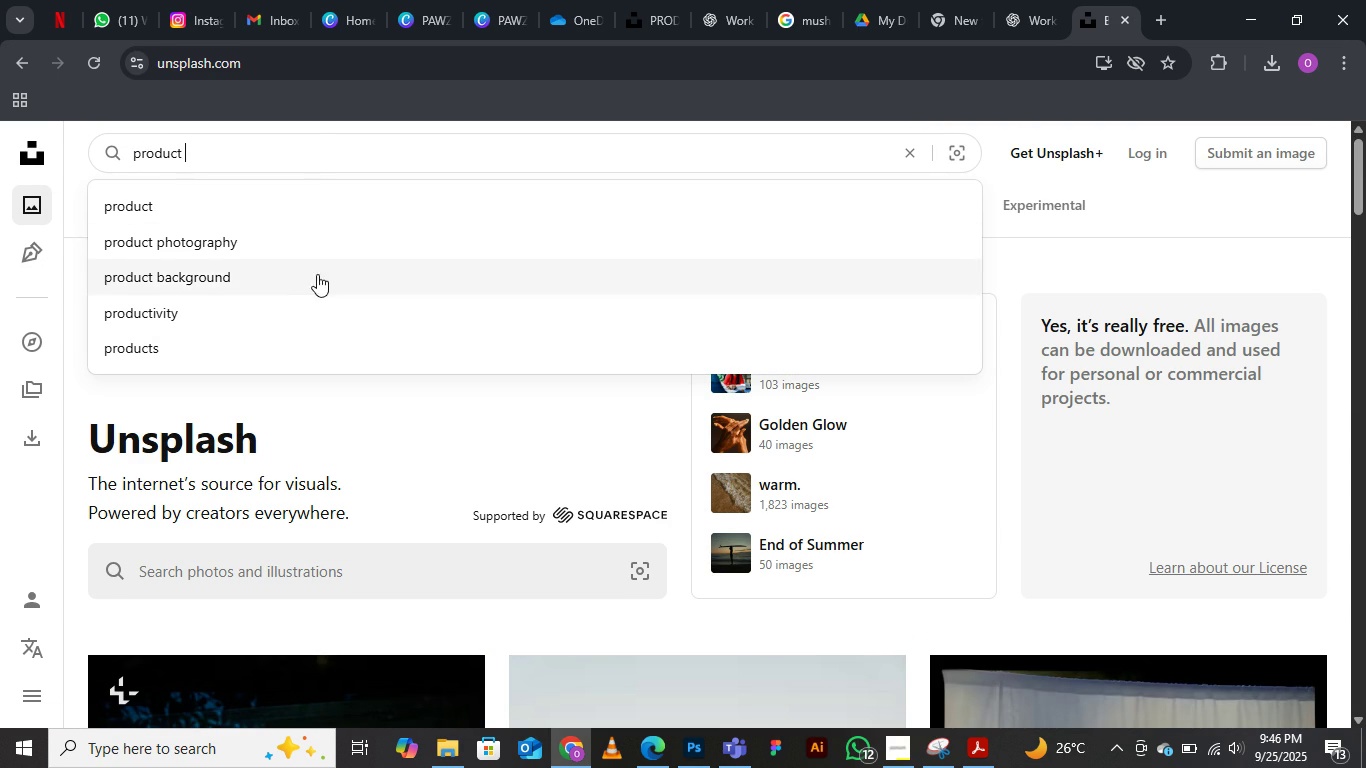 
left_click([200, 242])
 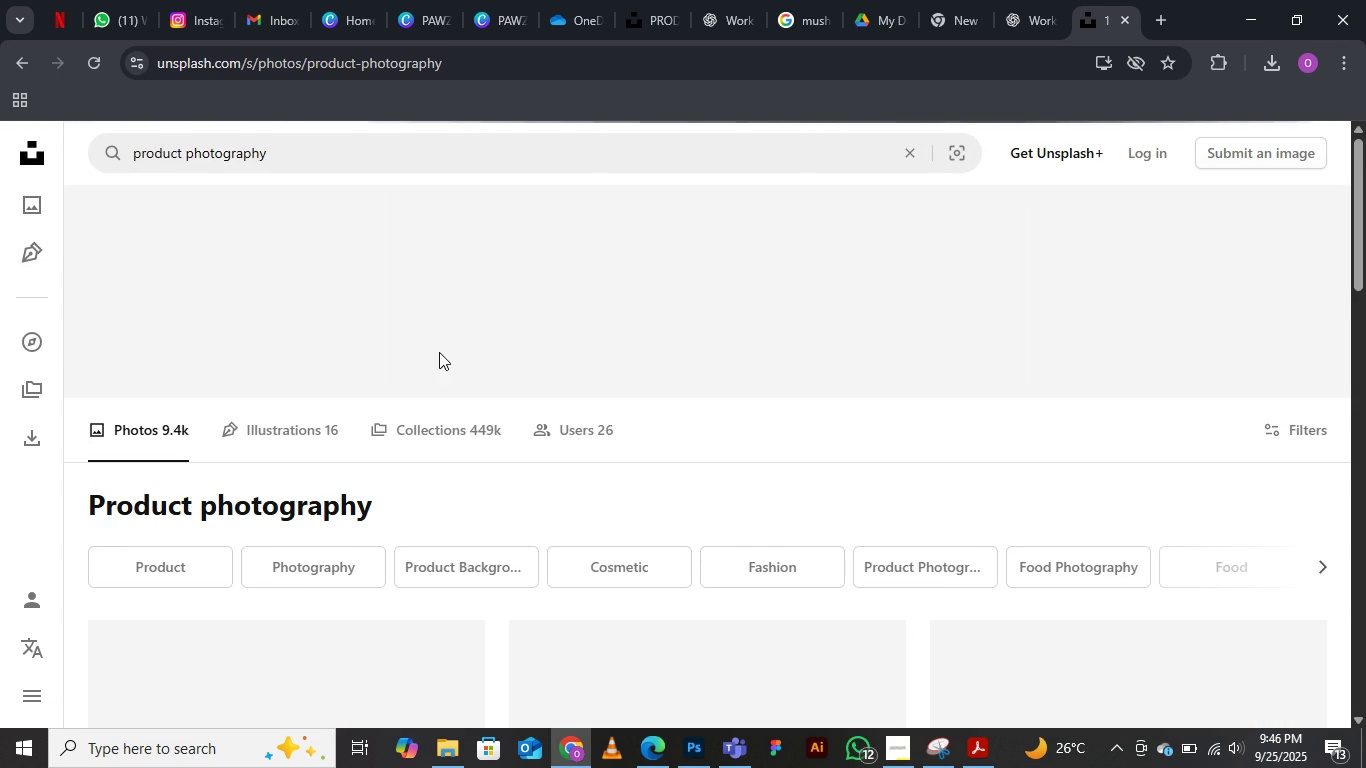 
scroll: coordinate [750, 514], scroll_direction: down, amount: 36.0
 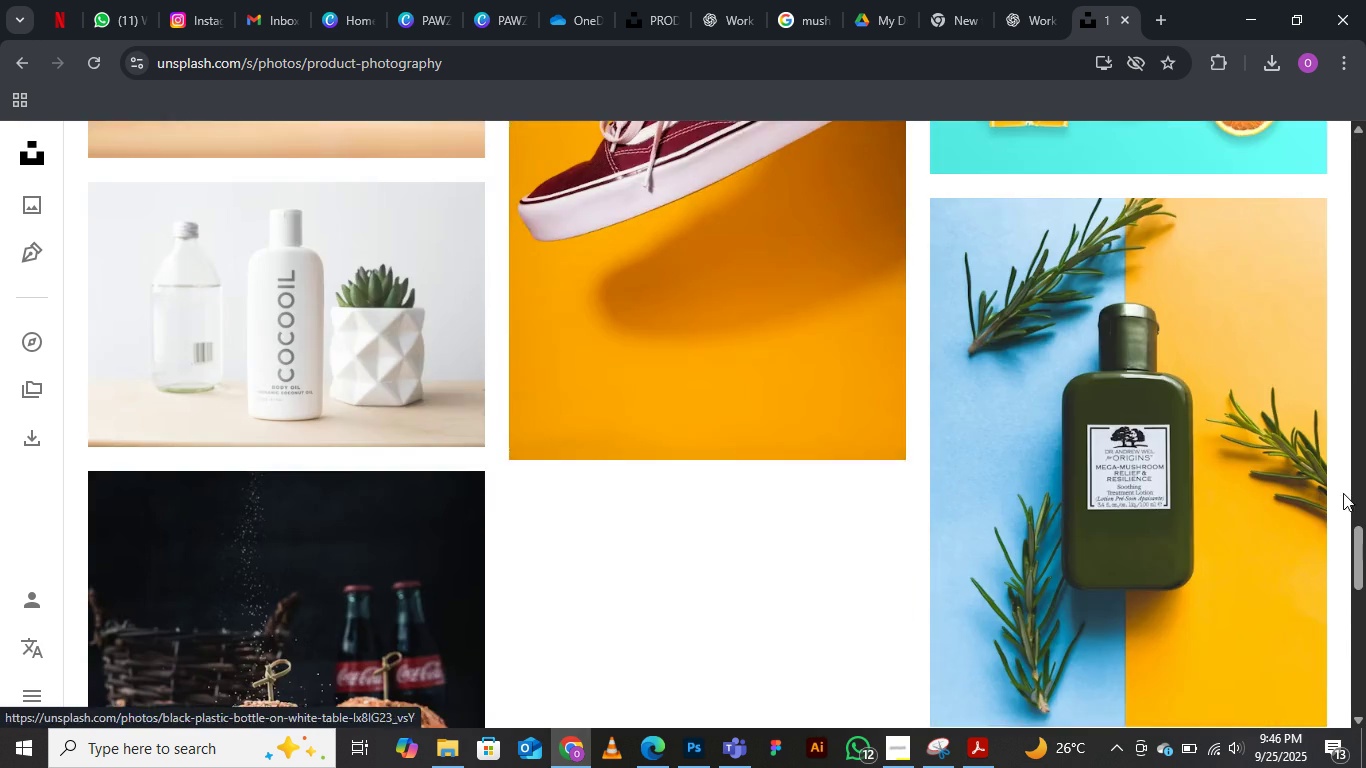 
scroll: coordinate [1019, 538], scroll_direction: down, amount: 16.0
 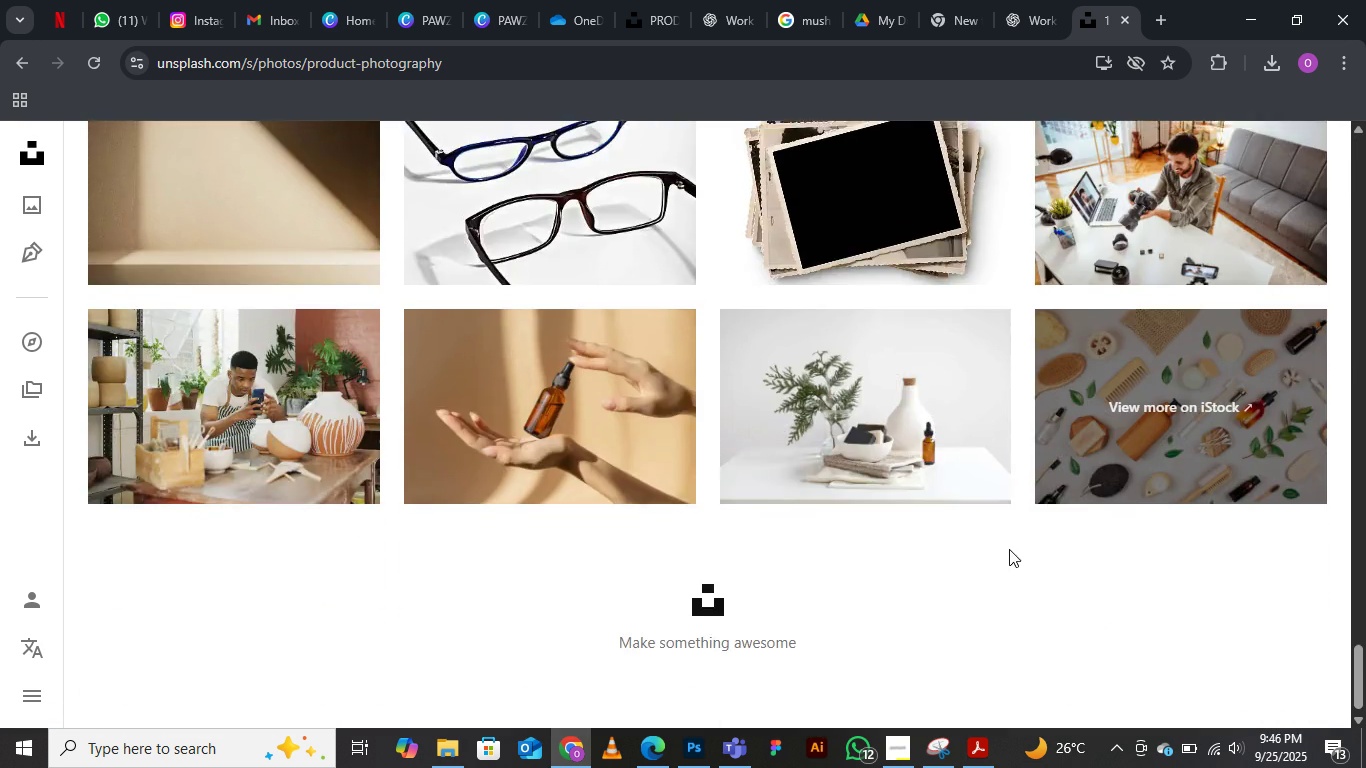 
scroll: coordinate [1008, 549], scroll_direction: up, amount: 6.0
 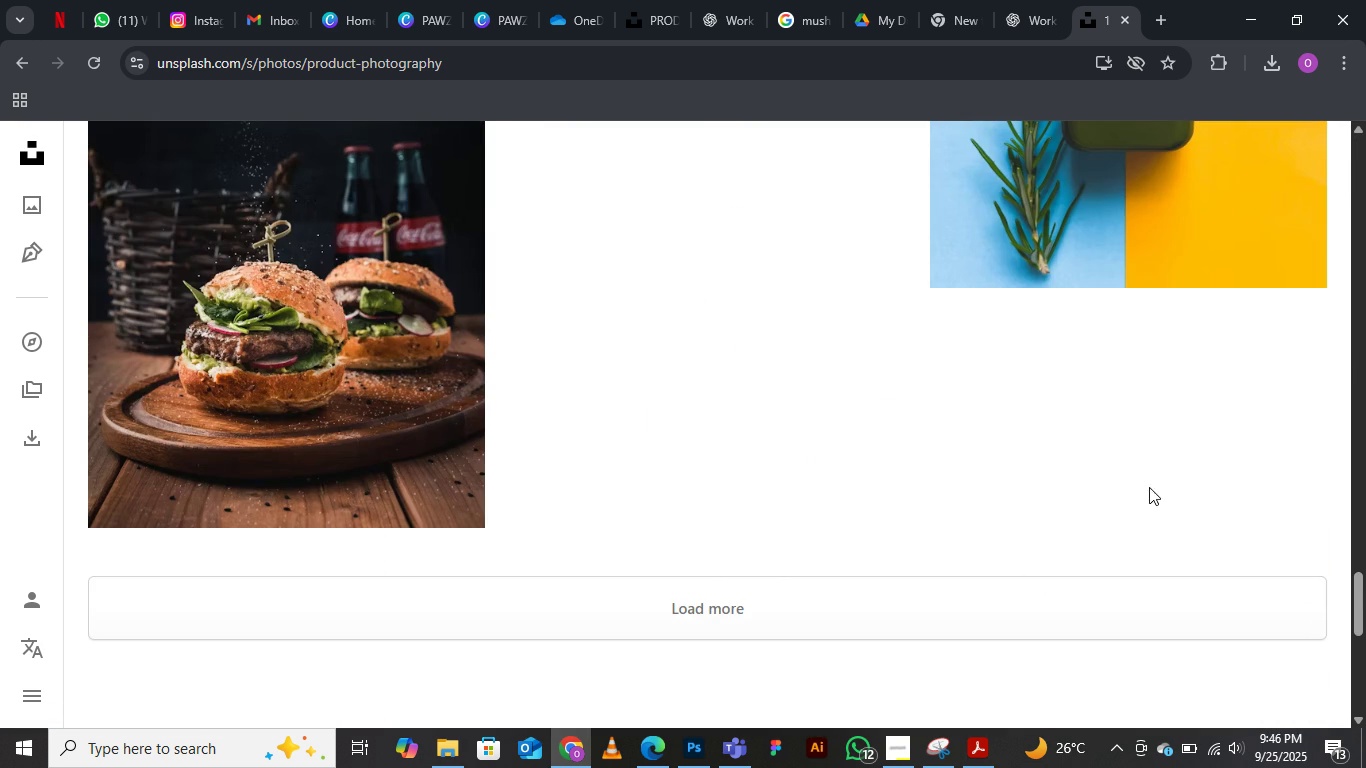 
scroll: coordinate [1057, 471], scroll_direction: none, amount: 0.0
 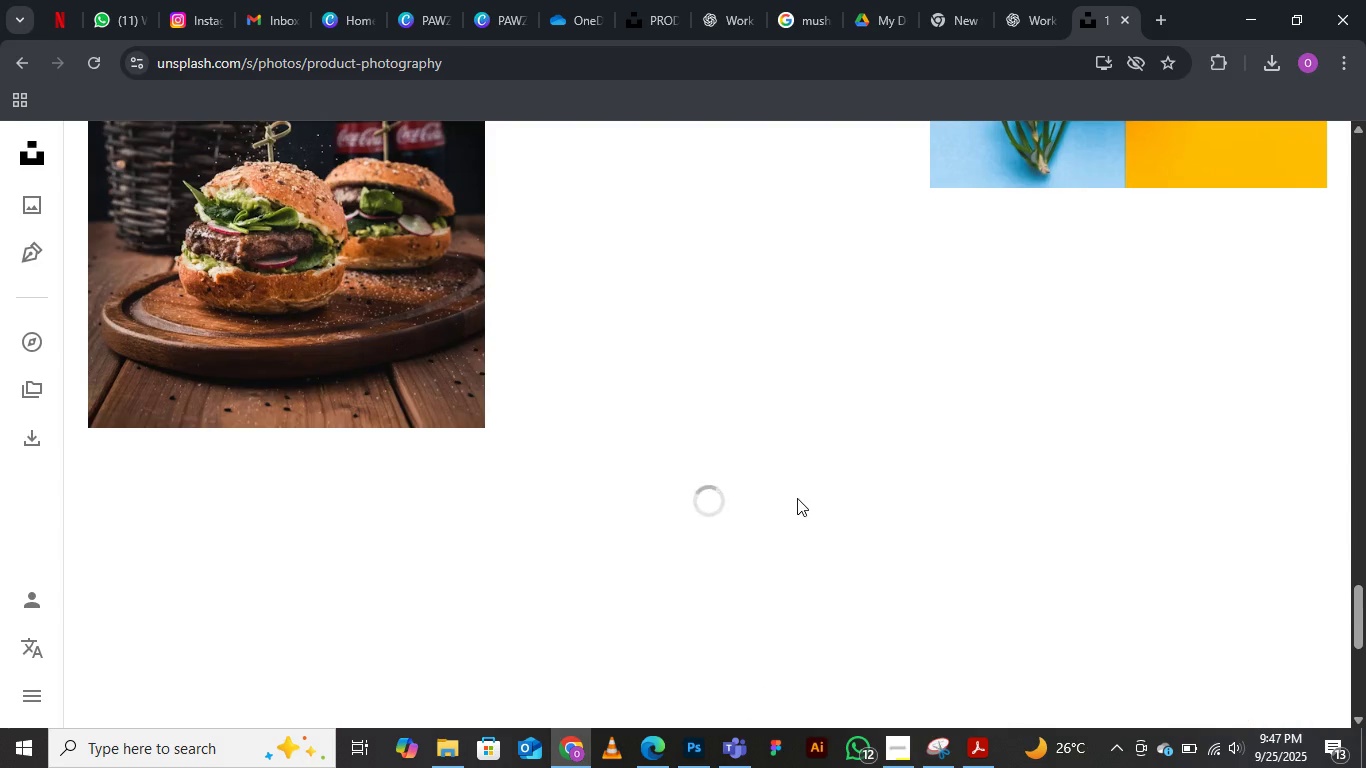 
wait(5.77)
 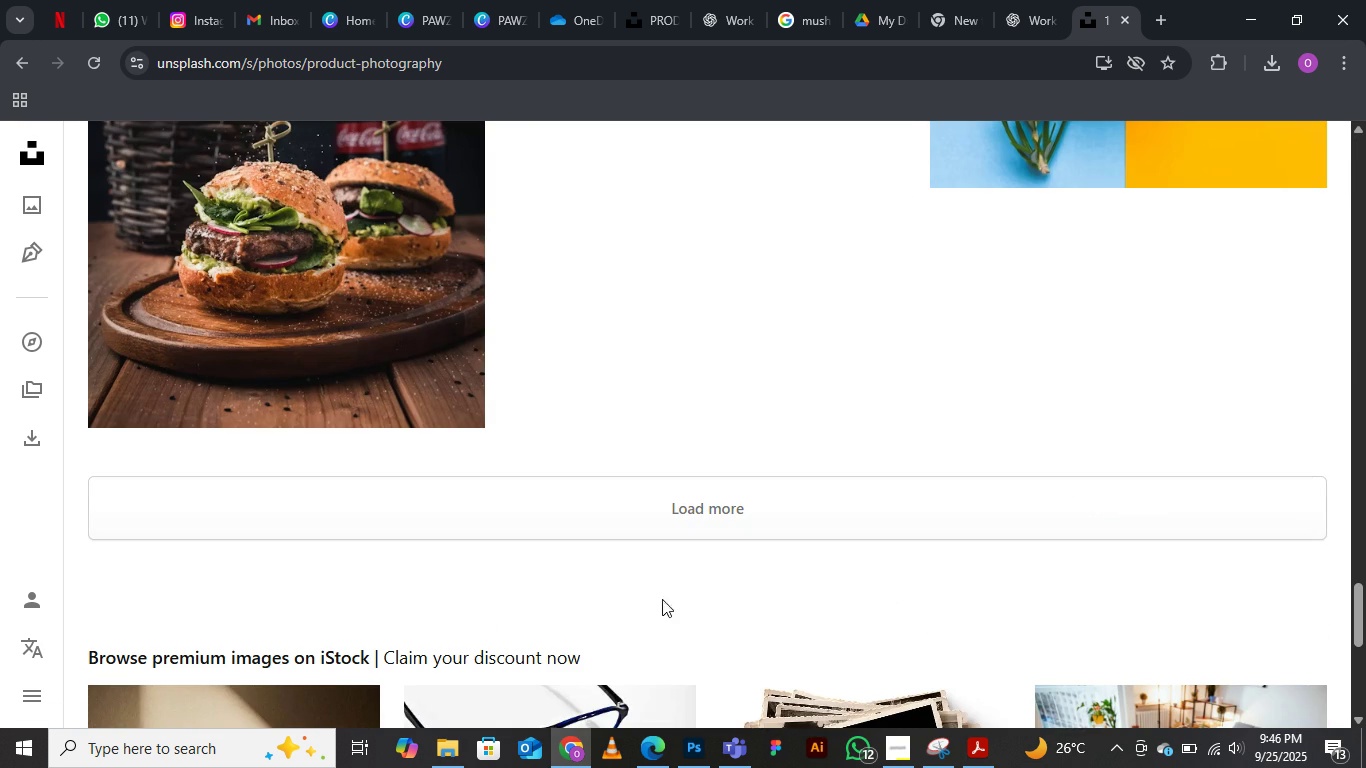 
scroll: coordinate [843, 437], scroll_direction: up, amount: 32.0
 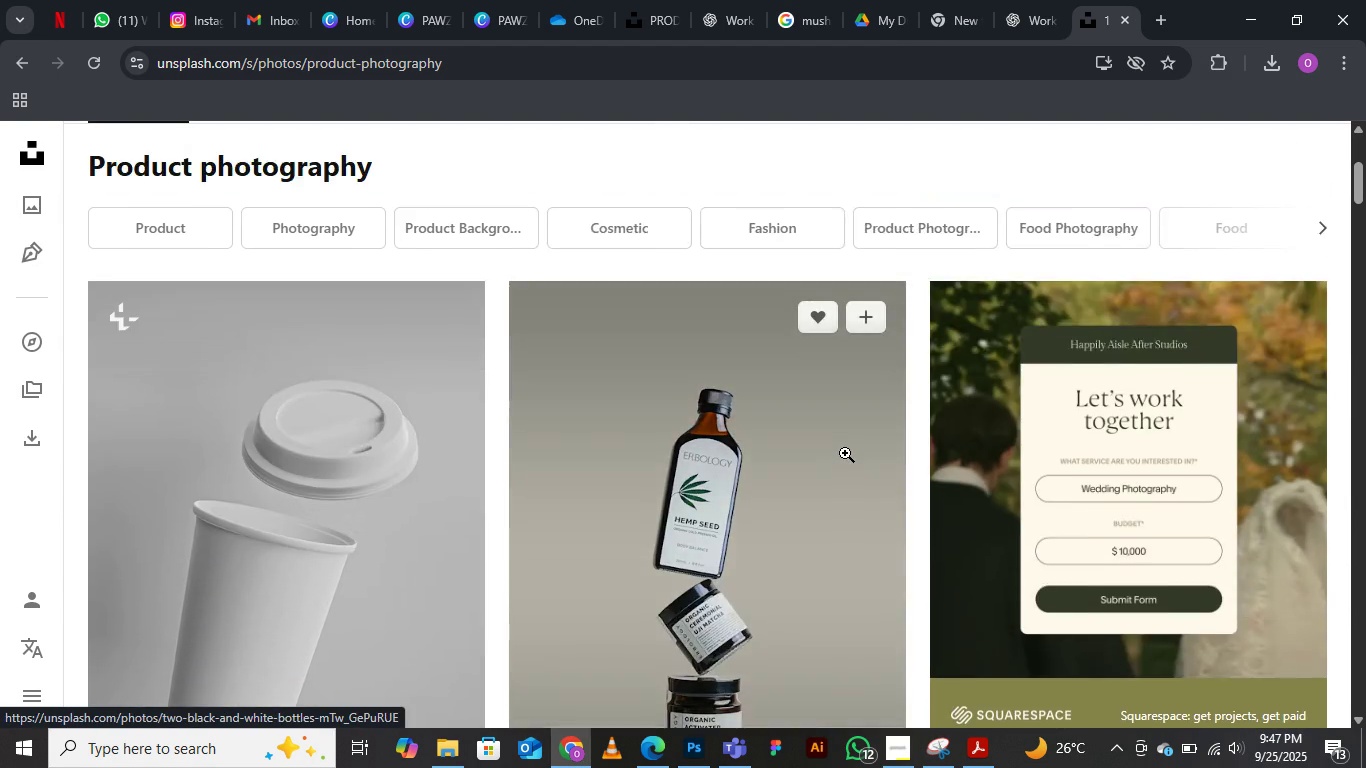 
scroll: coordinate [1015, 500], scroll_direction: down, amount: 62.0
 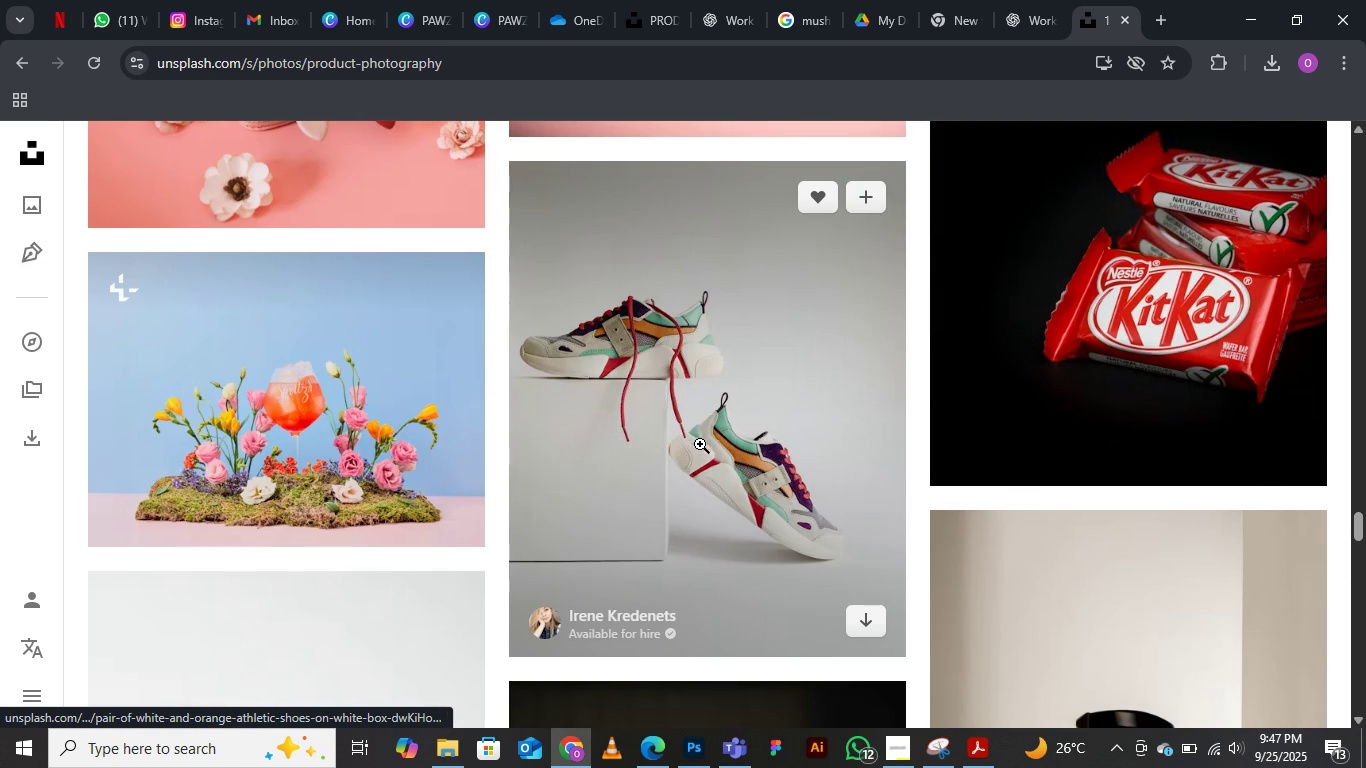 
left_click([701, 426])
 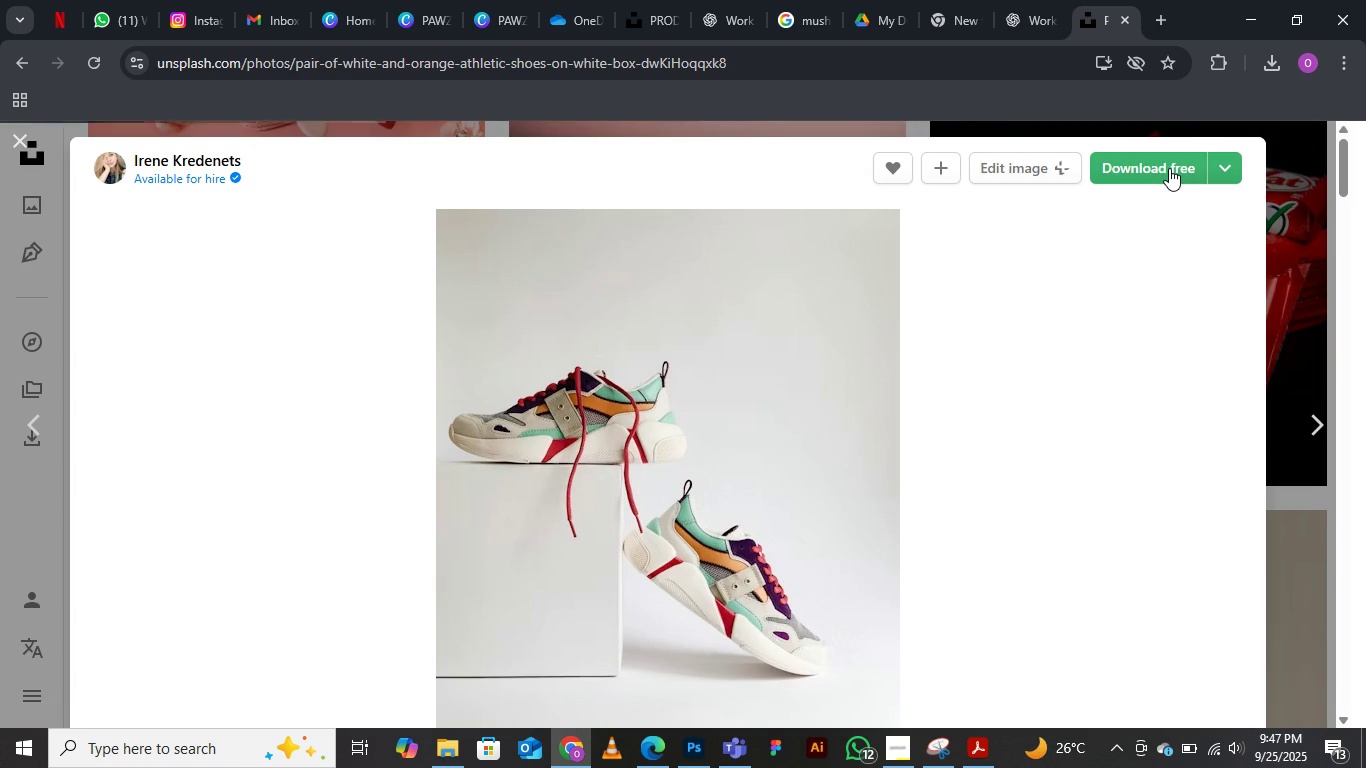 
left_click([1163, 169])
 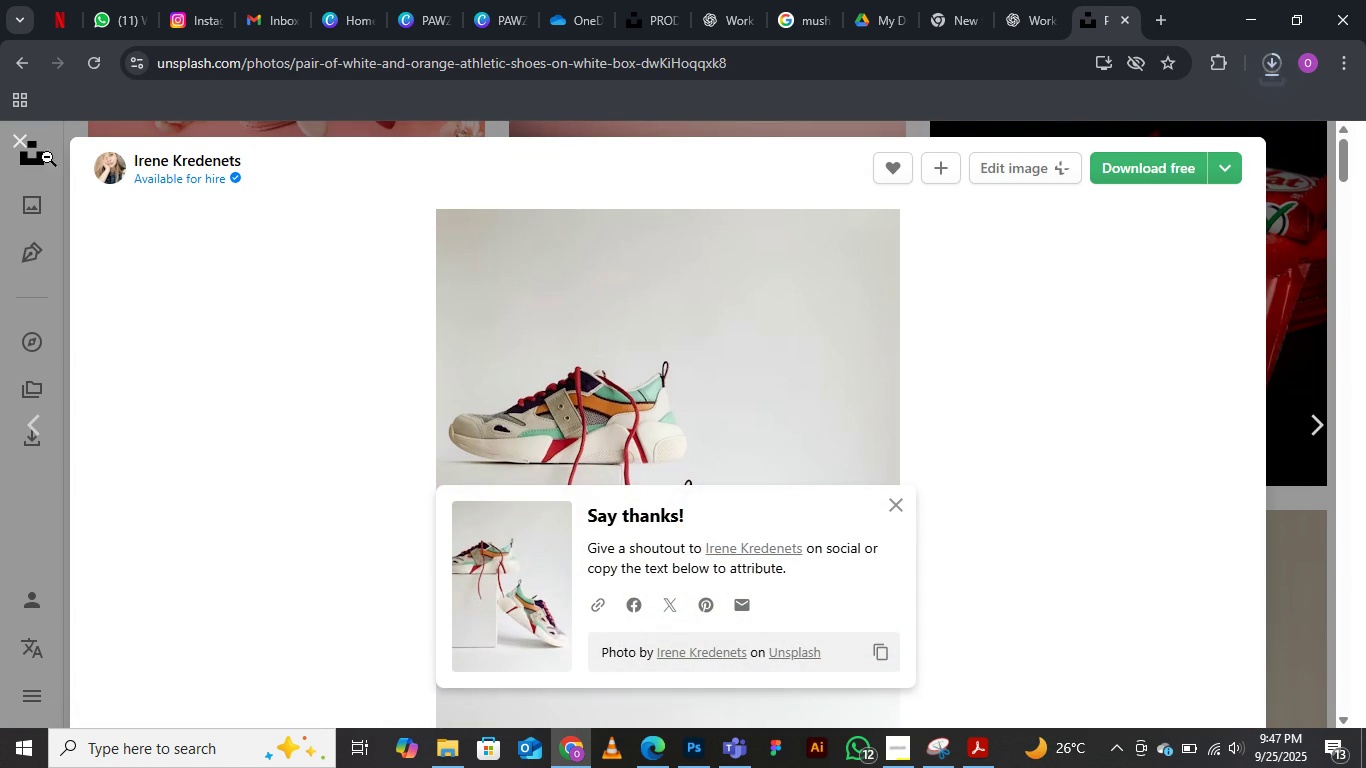 
left_click([19, 136])
 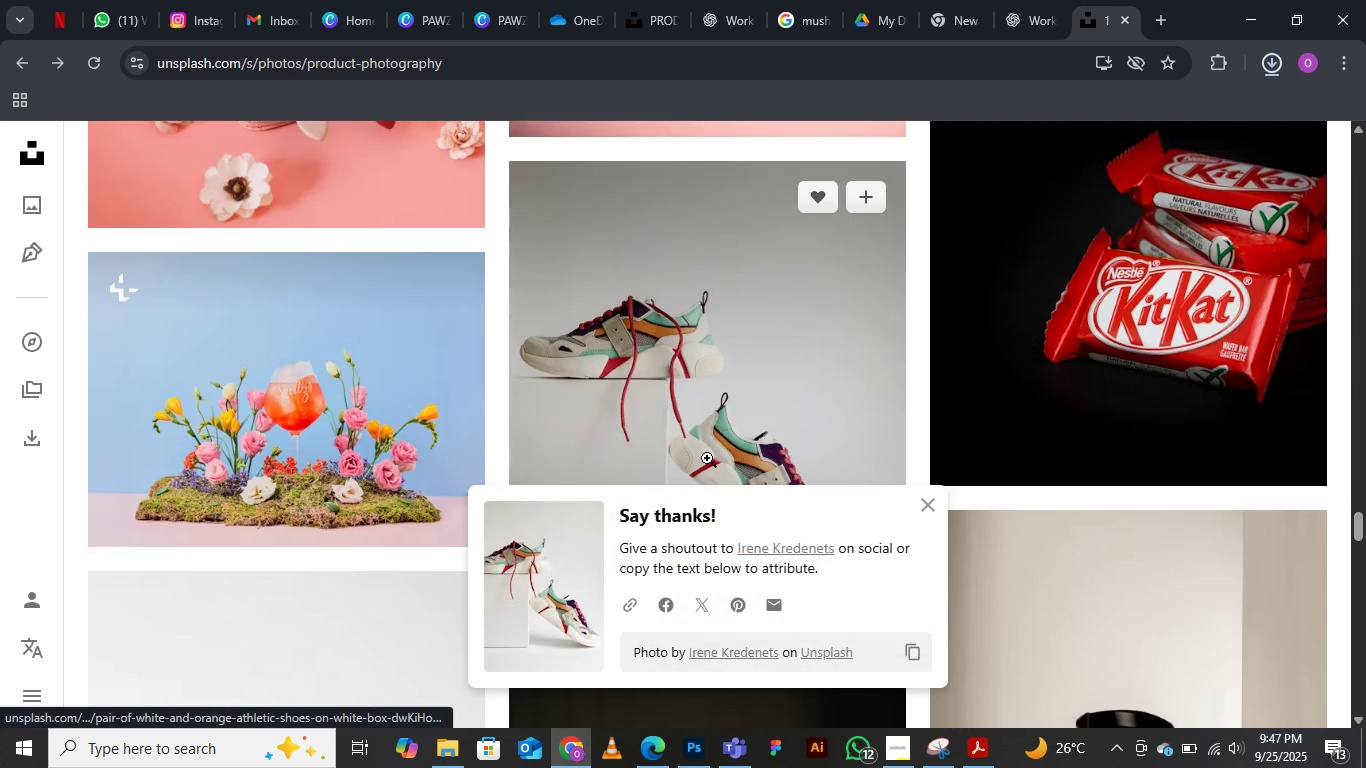 
scroll: coordinate [707, 458], scroll_direction: down, amount: 2.0
 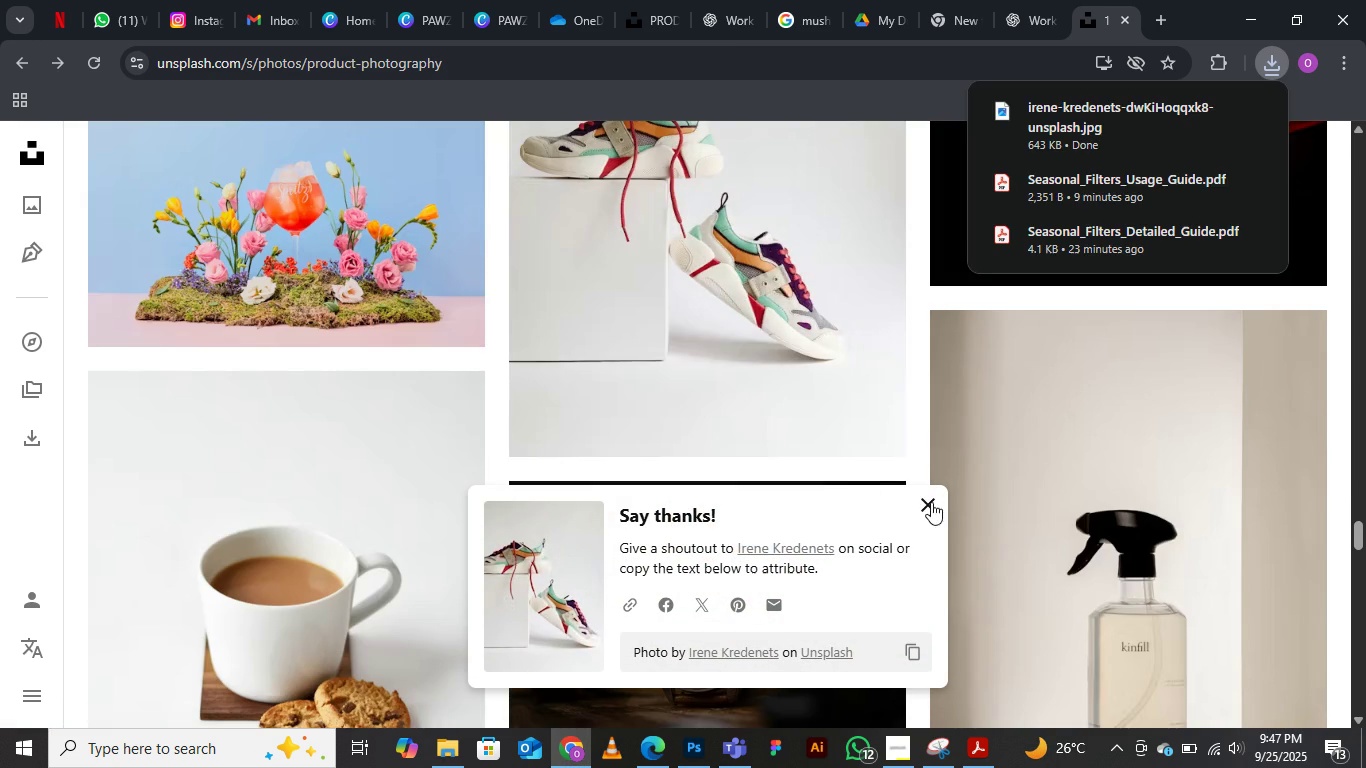 
left_click([930, 502])
 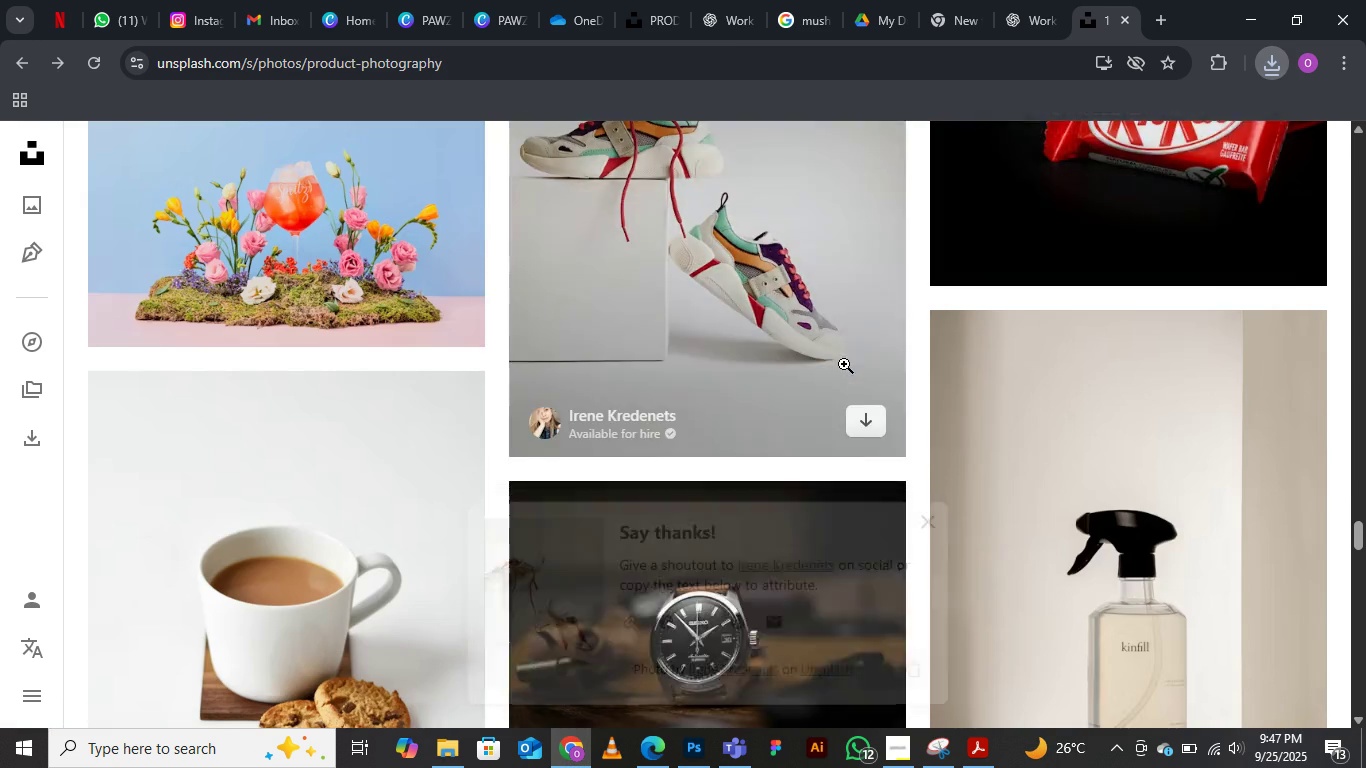 
scroll: coordinate [844, 364], scroll_direction: down, amount: 4.0
 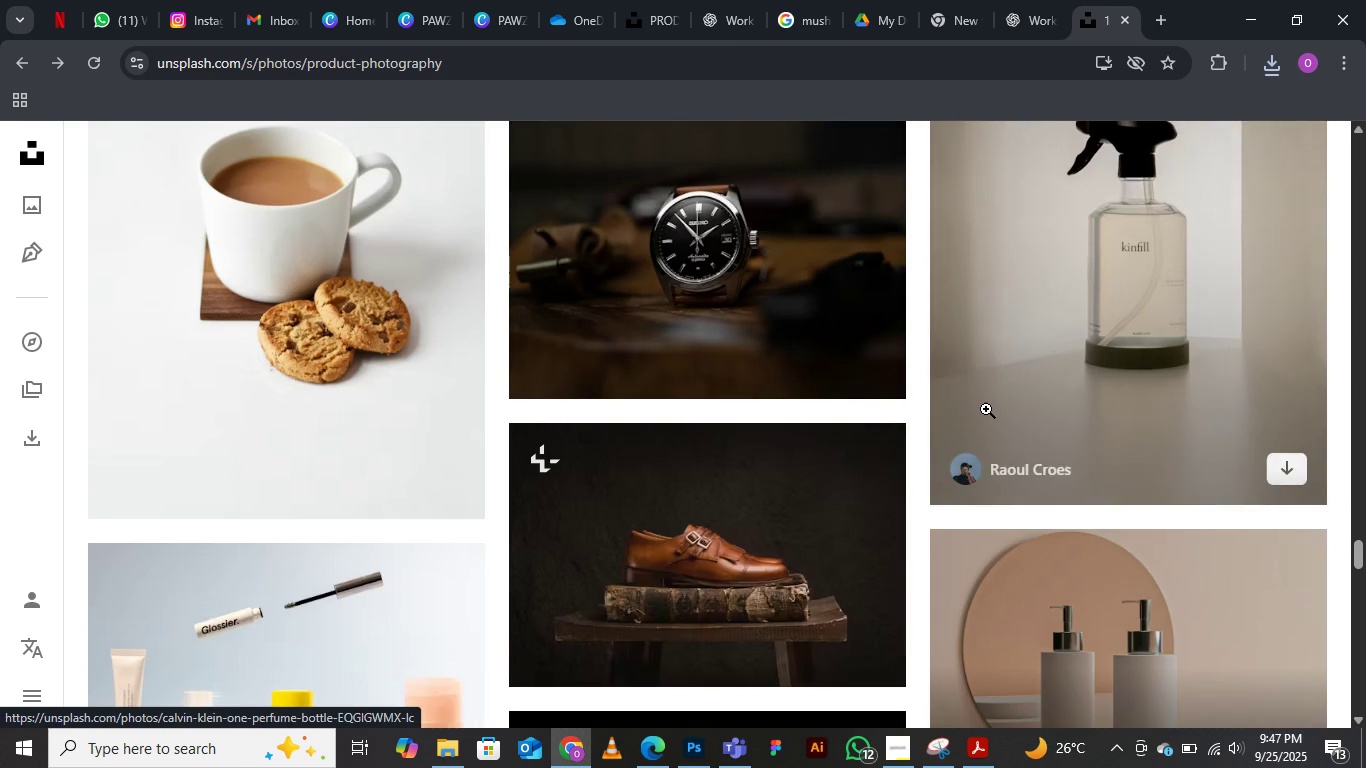 
scroll: coordinate [981, 400], scroll_direction: up, amount: 6.0
 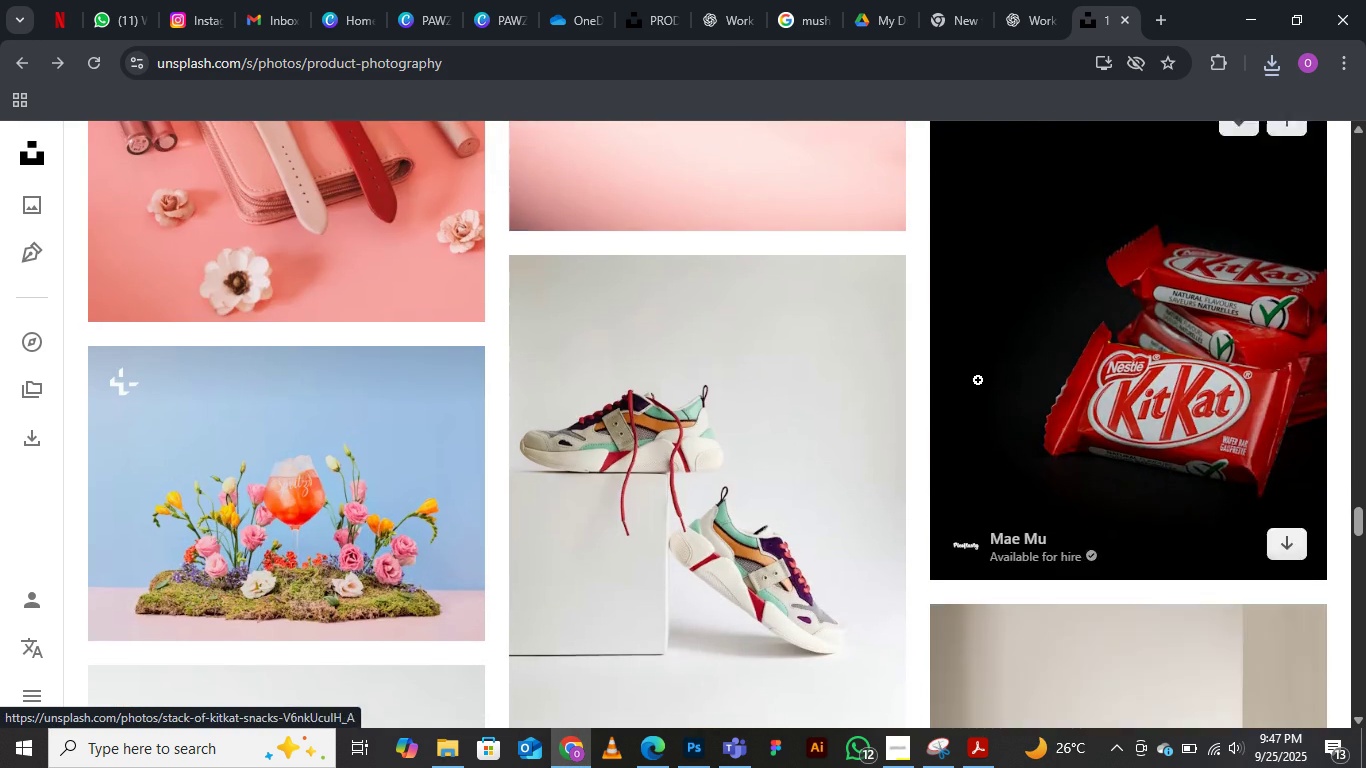 
scroll: coordinate [977, 380], scroll_direction: down, amount: 9.0
 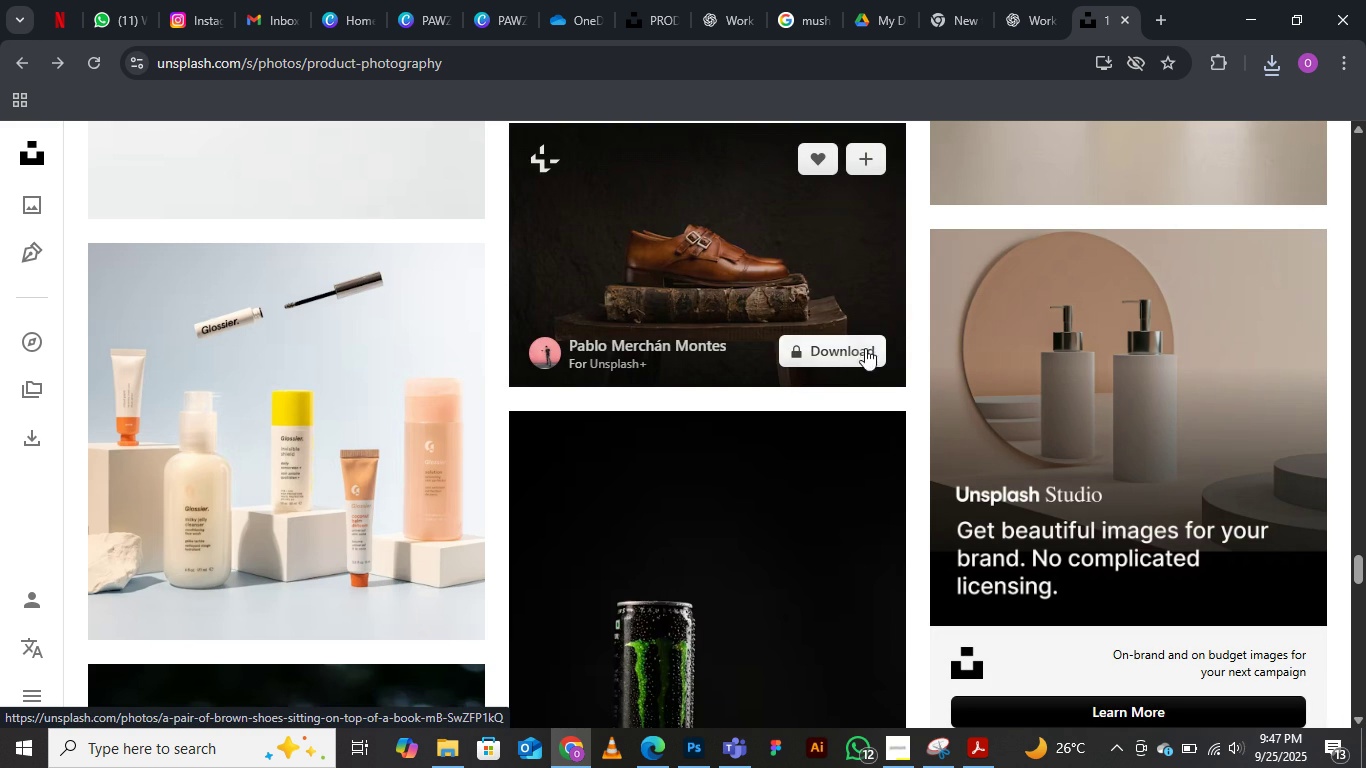 
left_click([832, 348])
 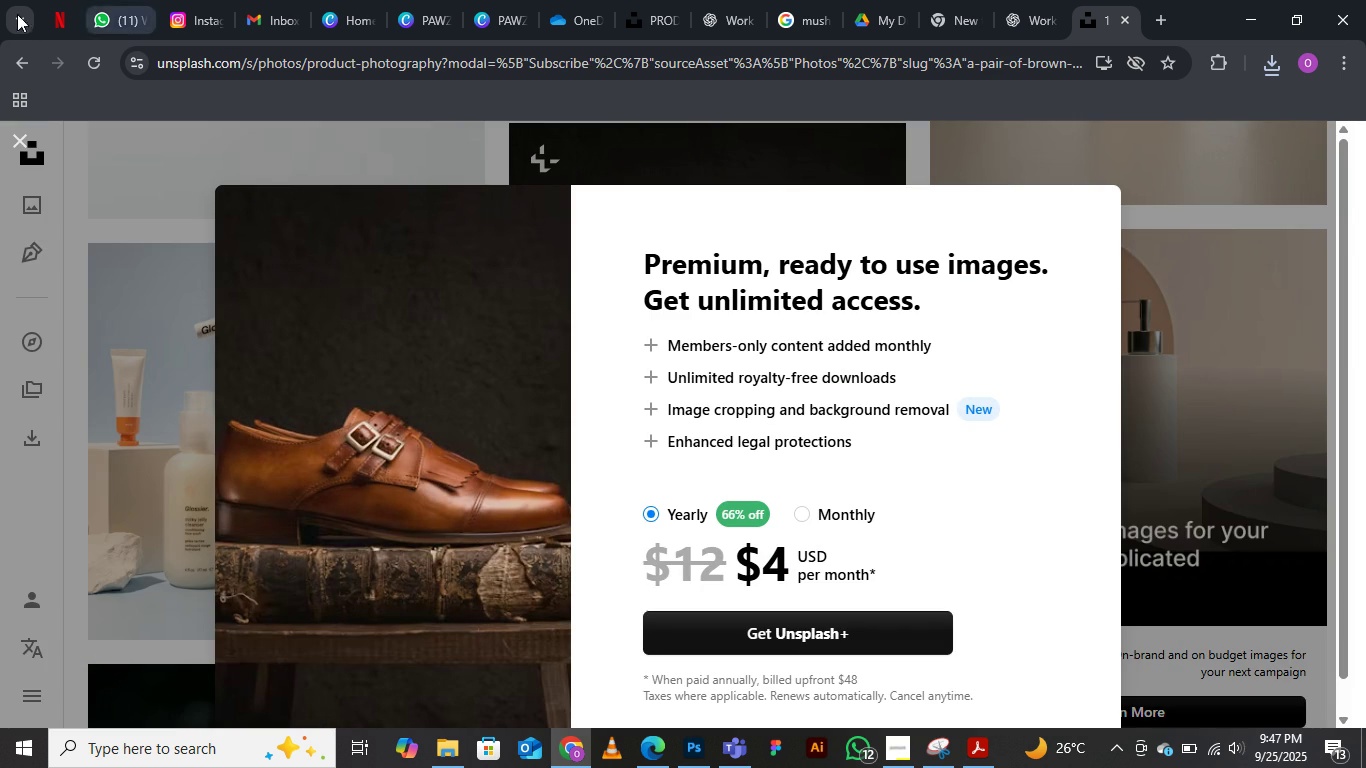 
left_click([22, 139])
 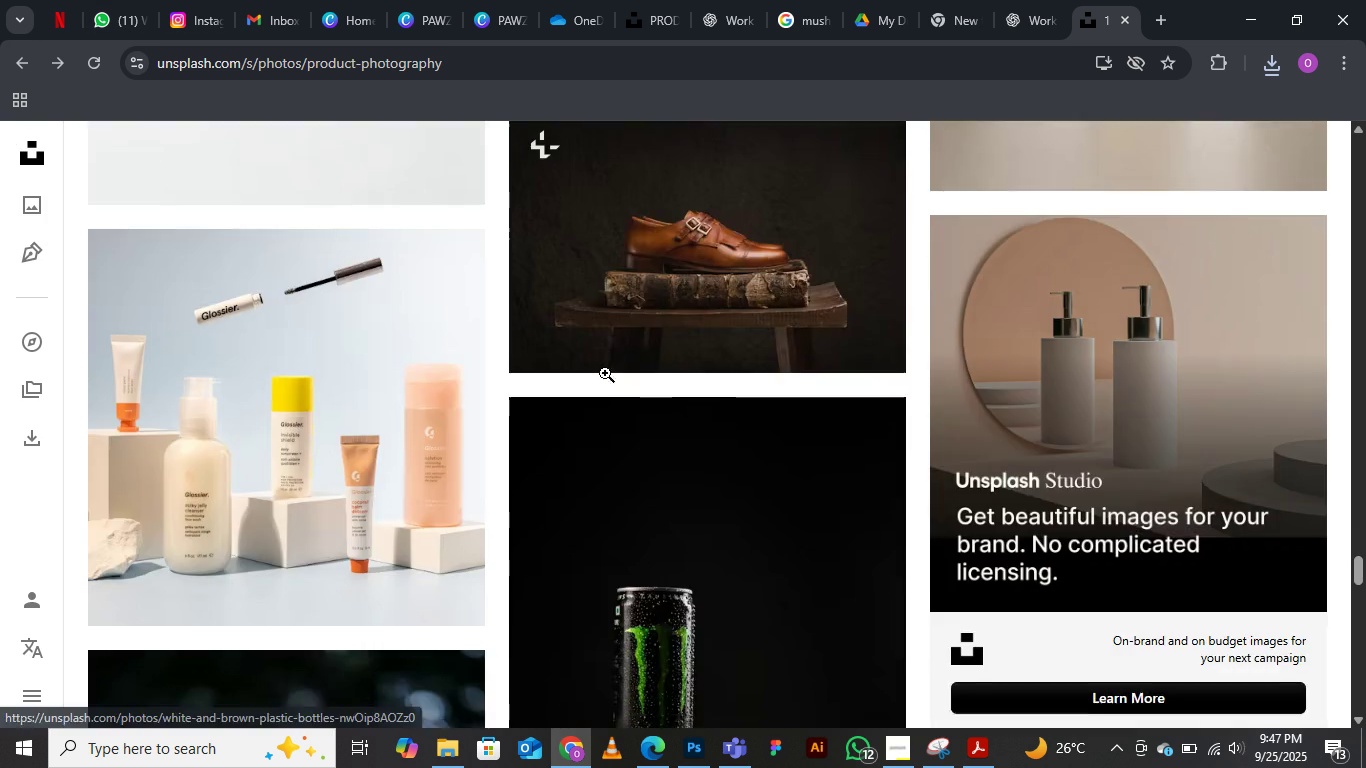 
scroll: coordinate [646, 435], scroll_direction: down, amount: 7.0
 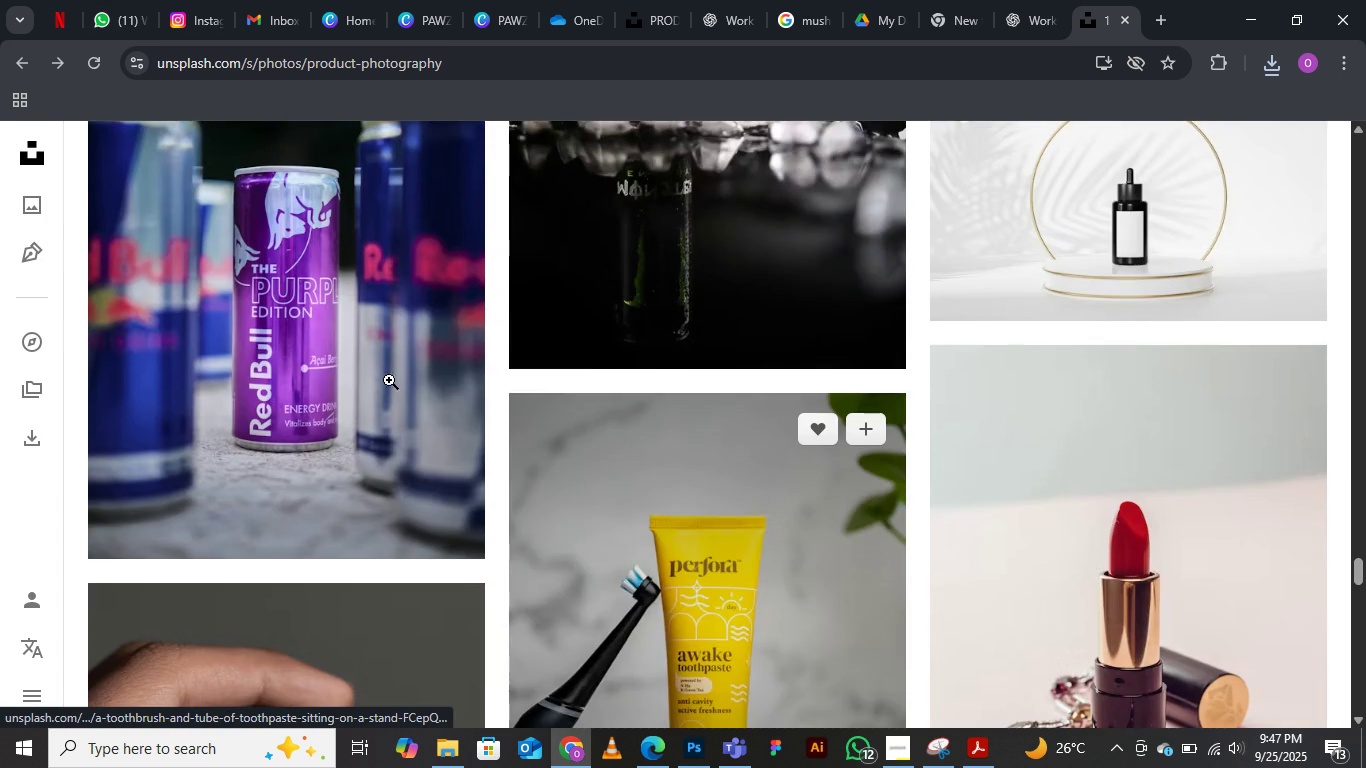 
scroll: coordinate [347, 390], scroll_direction: up, amount: 2.0
 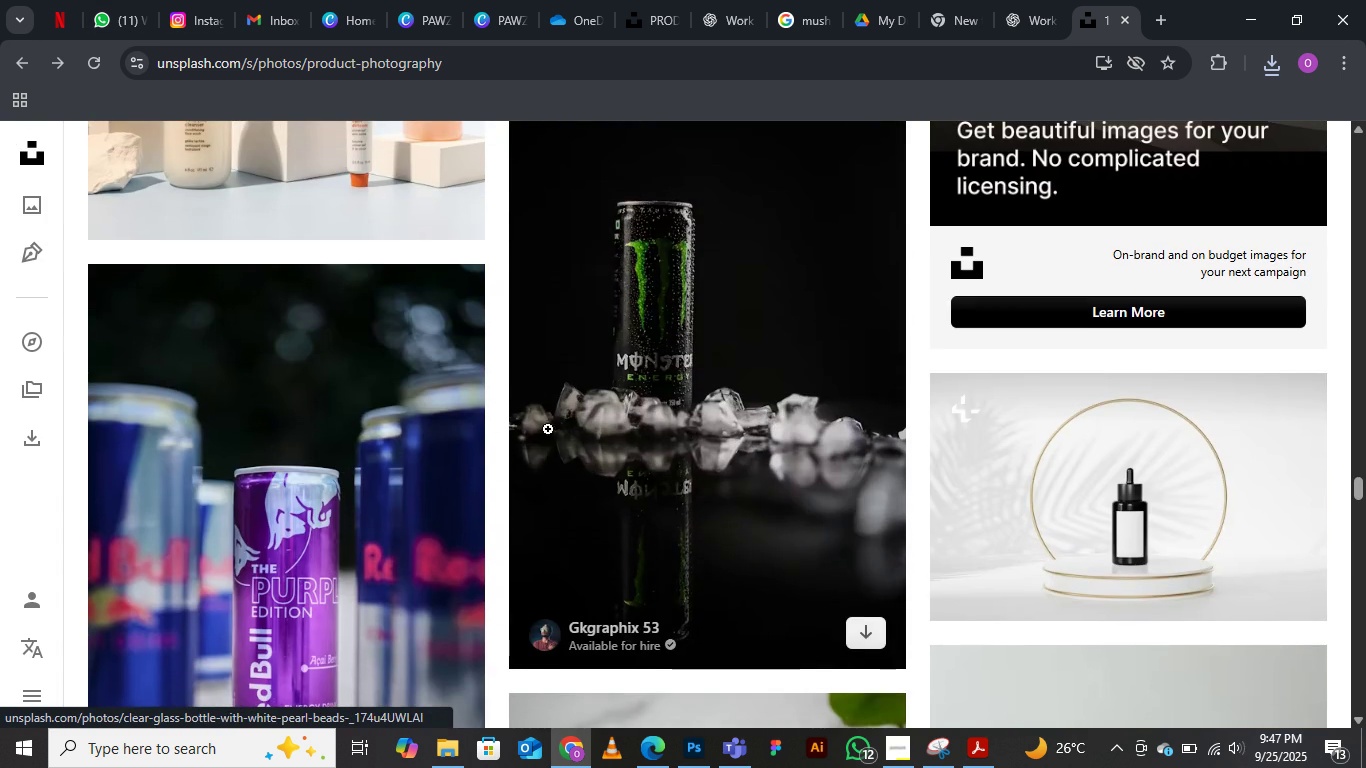 
scroll: coordinate [449, 424], scroll_direction: down, amount: 2.0
 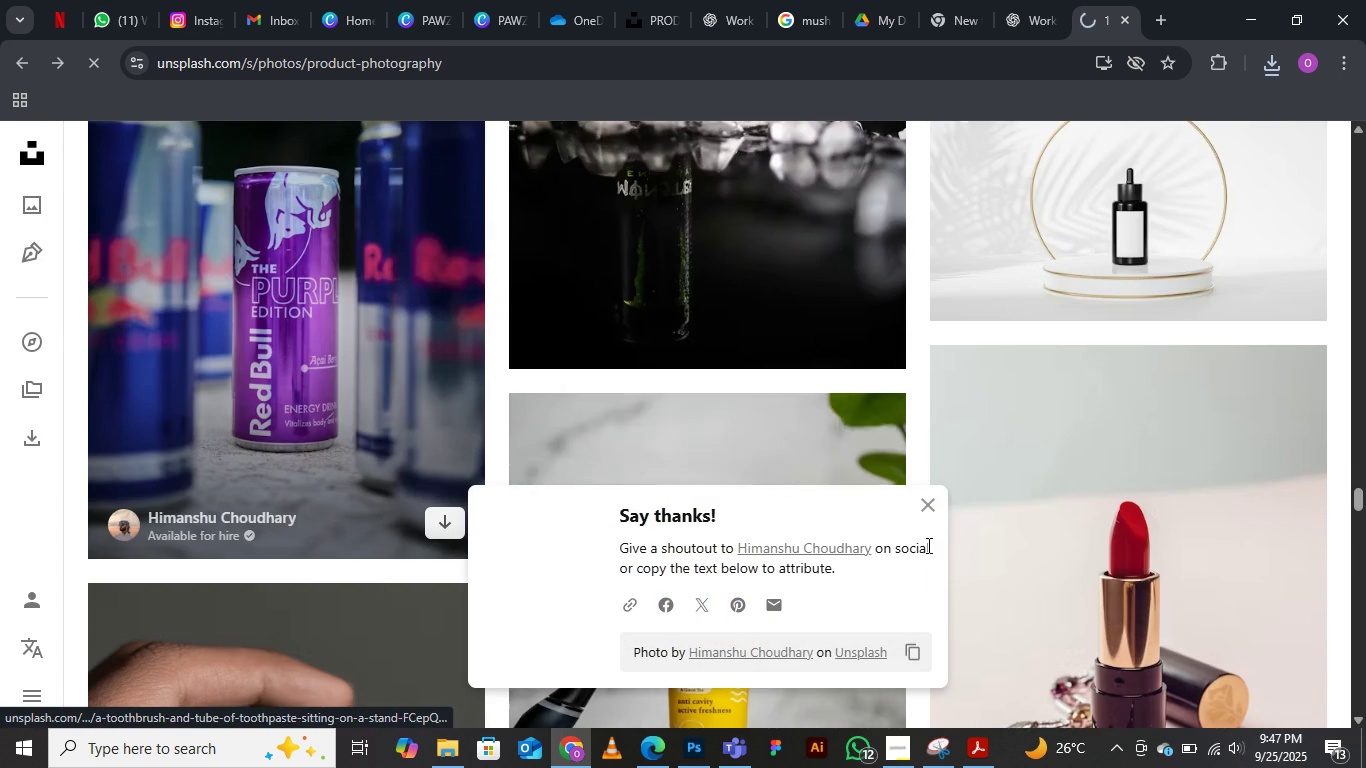 
left_click([934, 502])
 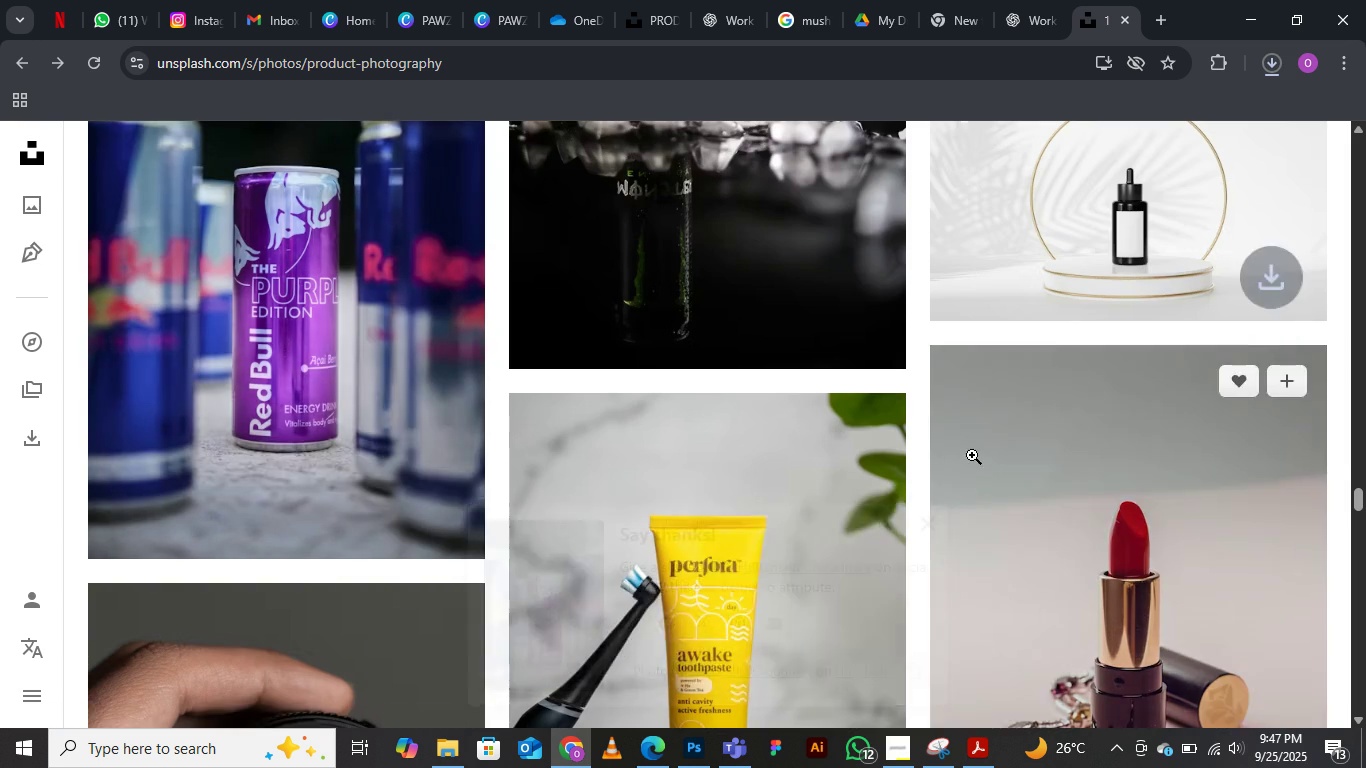 
scroll: coordinate [974, 445], scroll_direction: down, amount: 4.0
 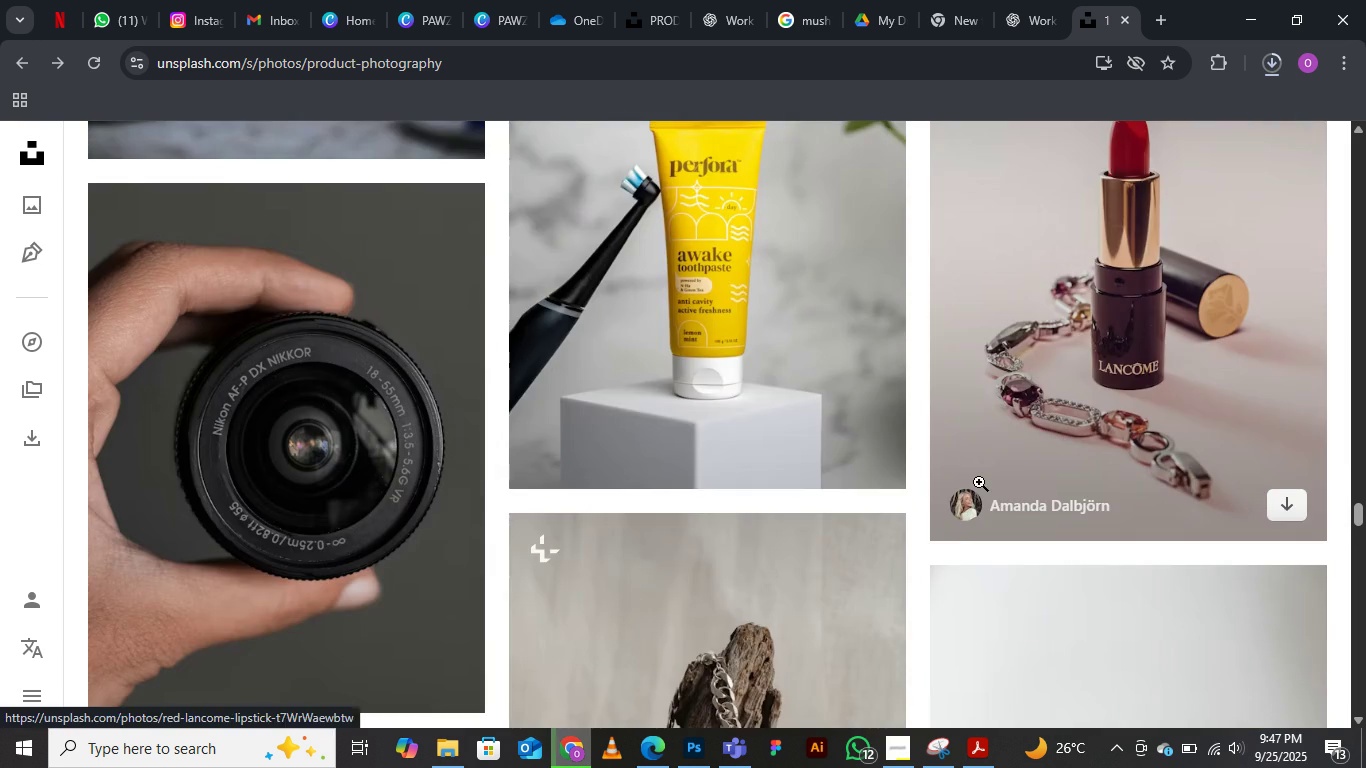 
scroll: coordinate [979, 482], scroll_direction: up, amount: 1.0
 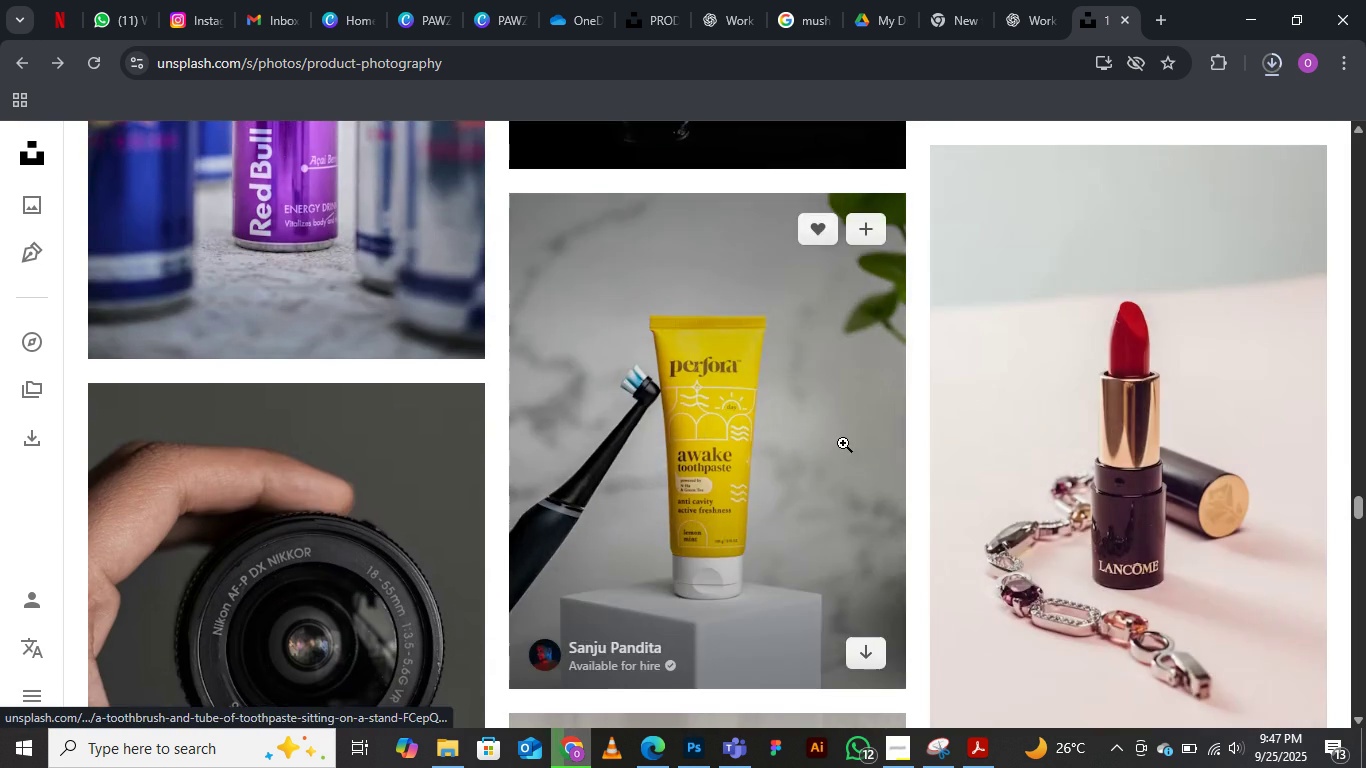 
scroll: coordinate [1094, 475], scroll_direction: down, amount: 14.0
 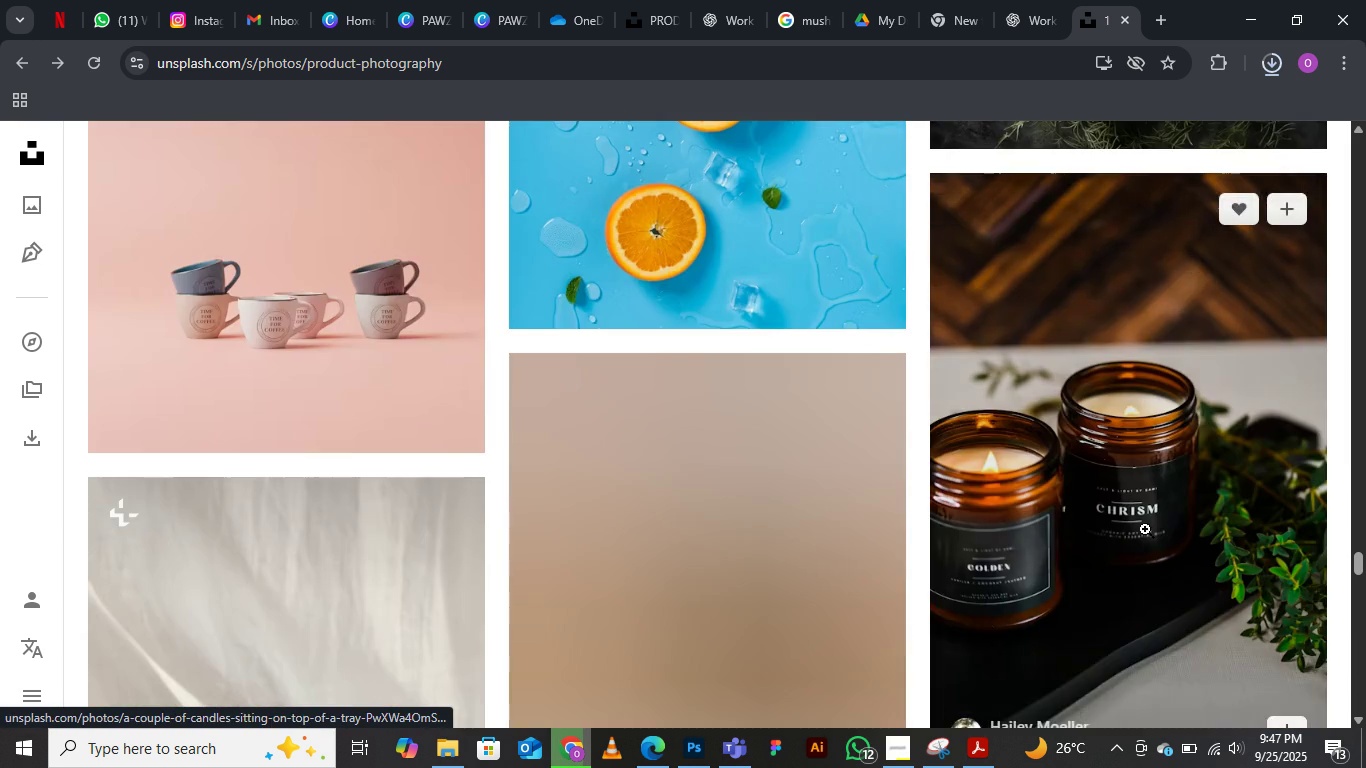 
scroll: coordinate [1142, 527], scroll_direction: up, amount: 4.0
 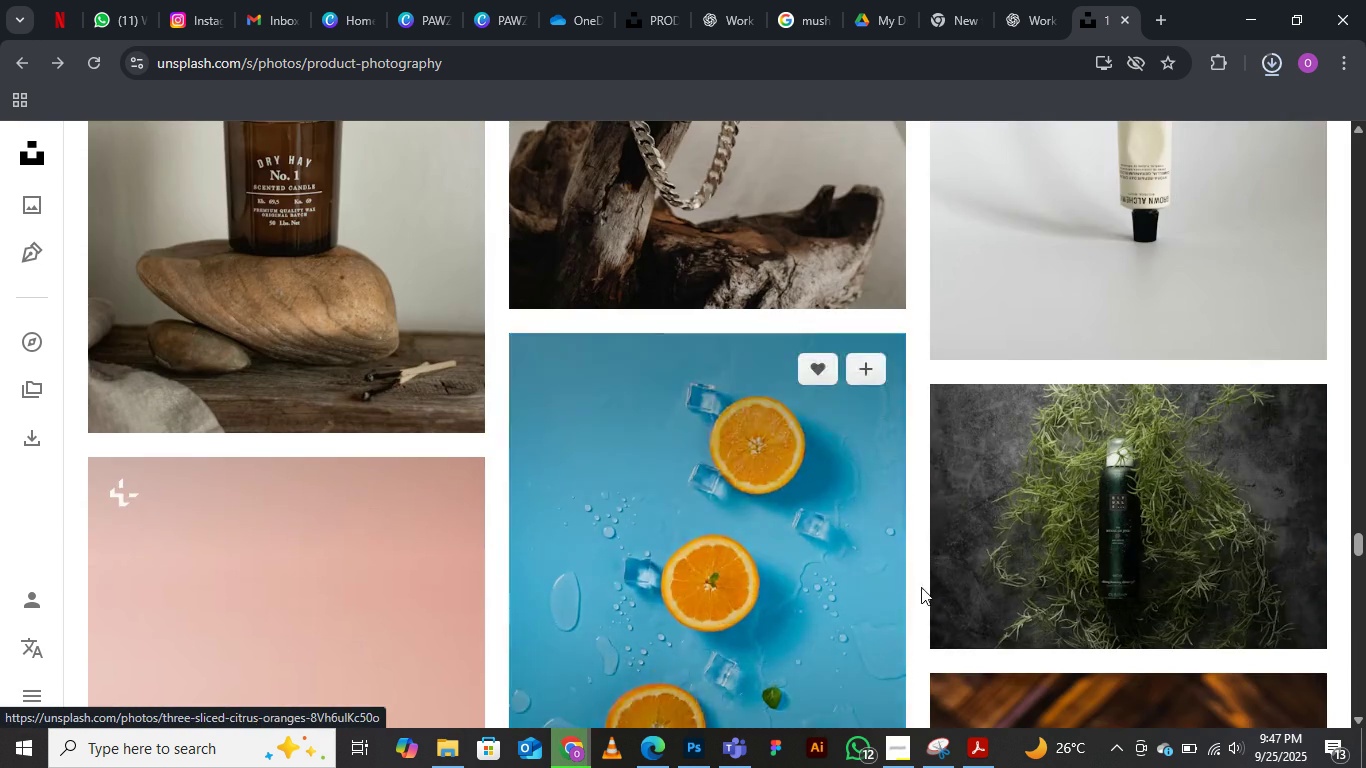 
scroll: coordinate [898, 487], scroll_direction: down, amount: 15.0
 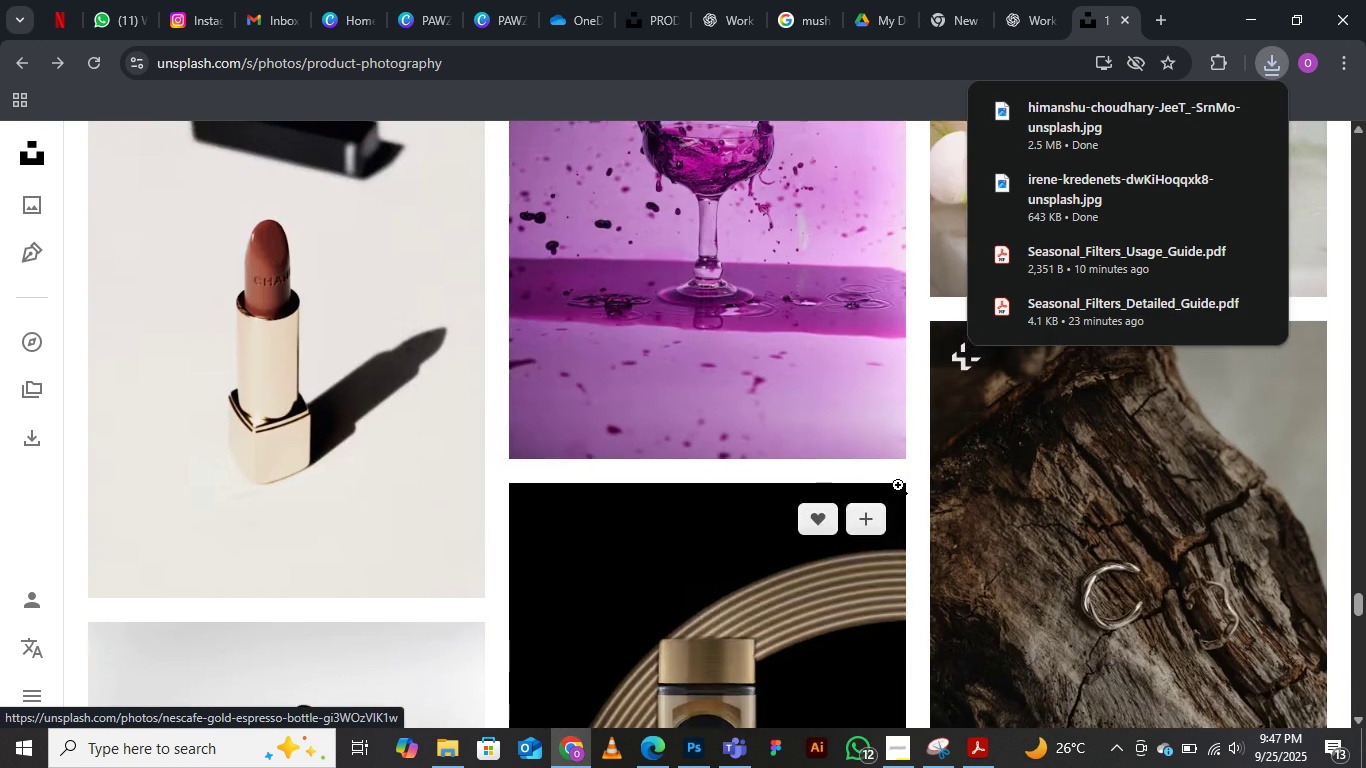 
scroll: coordinate [898, 485], scroll_direction: up, amount: 2.0
 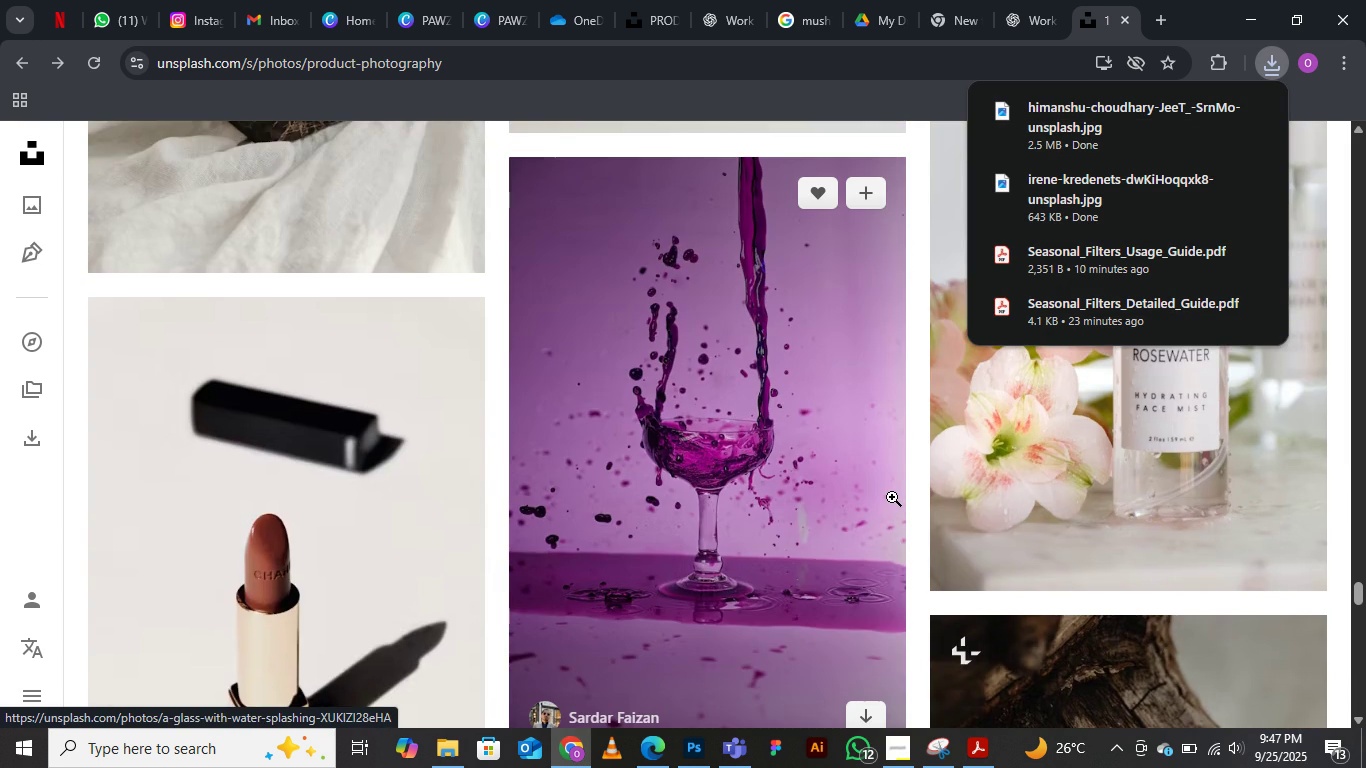 
scroll: coordinate [875, 521], scroll_direction: down, amount: 7.0
 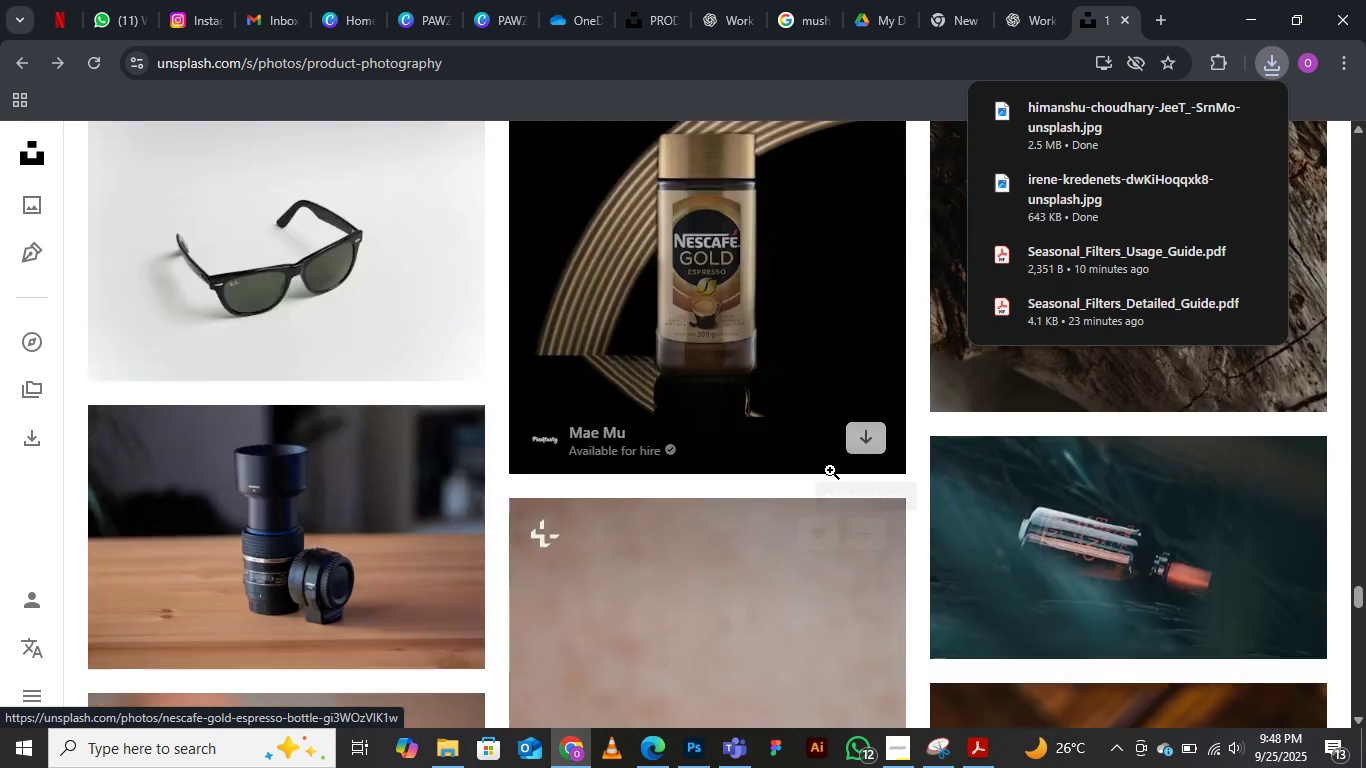 
scroll: coordinate [830, 470], scroll_direction: up, amount: 1.0
 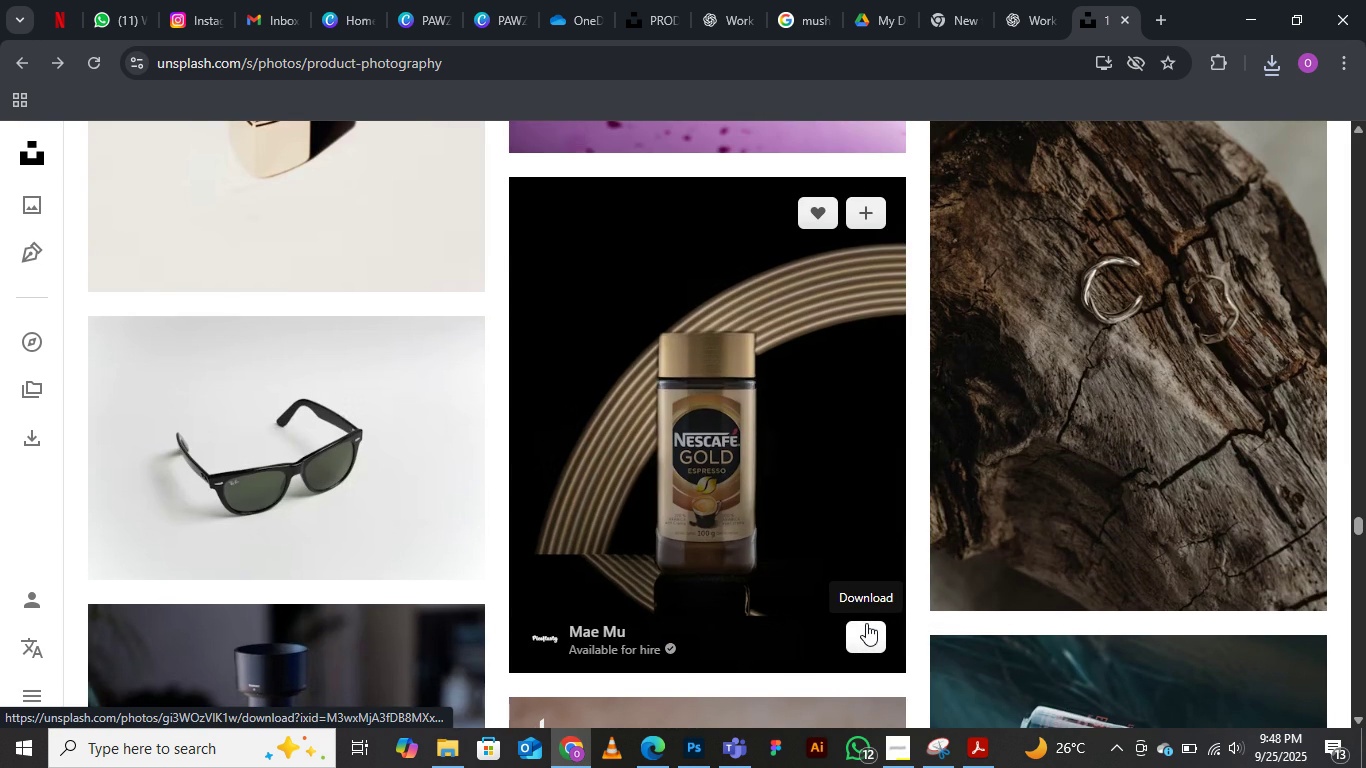 
left_click([866, 627])
 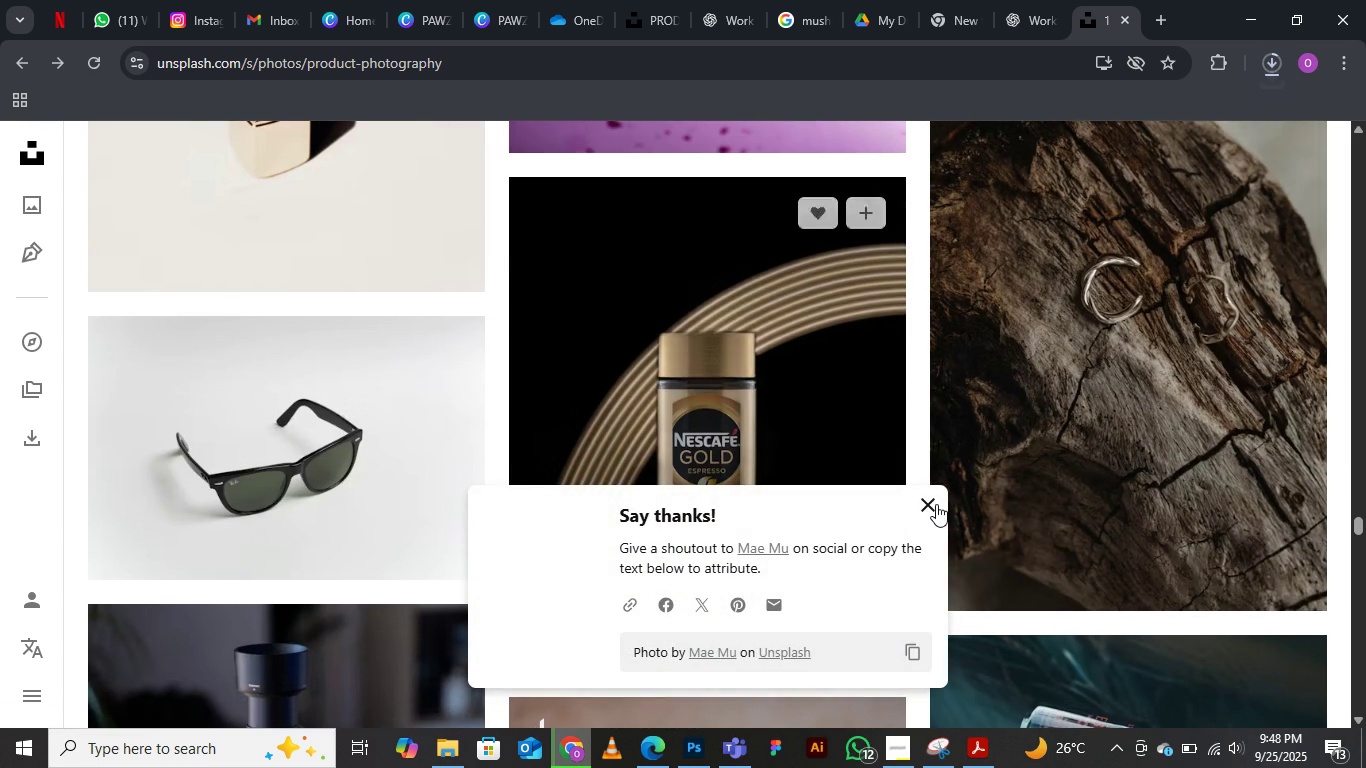 
scroll: coordinate [1144, 533], scroll_direction: down, amount: 8.0
 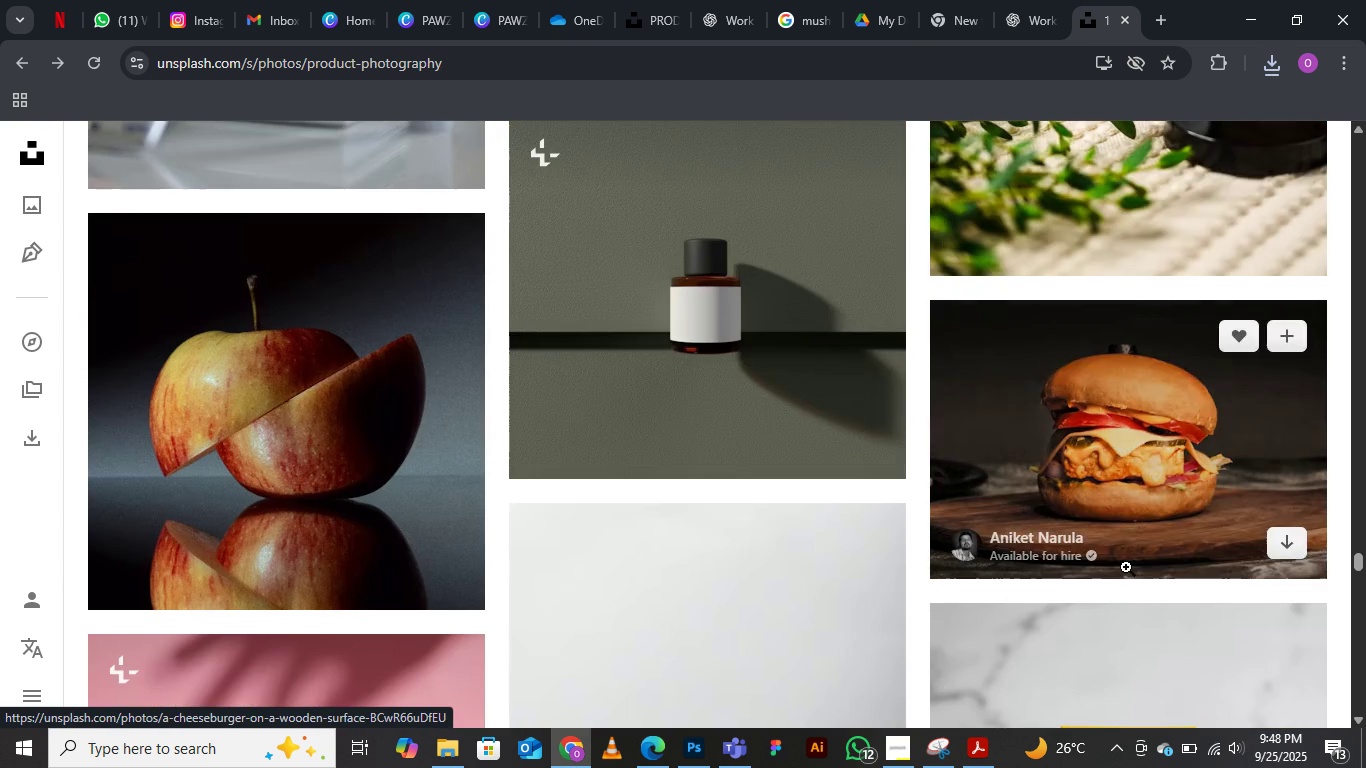 
scroll: coordinate [970, 493], scroll_direction: up, amount: 92.0
 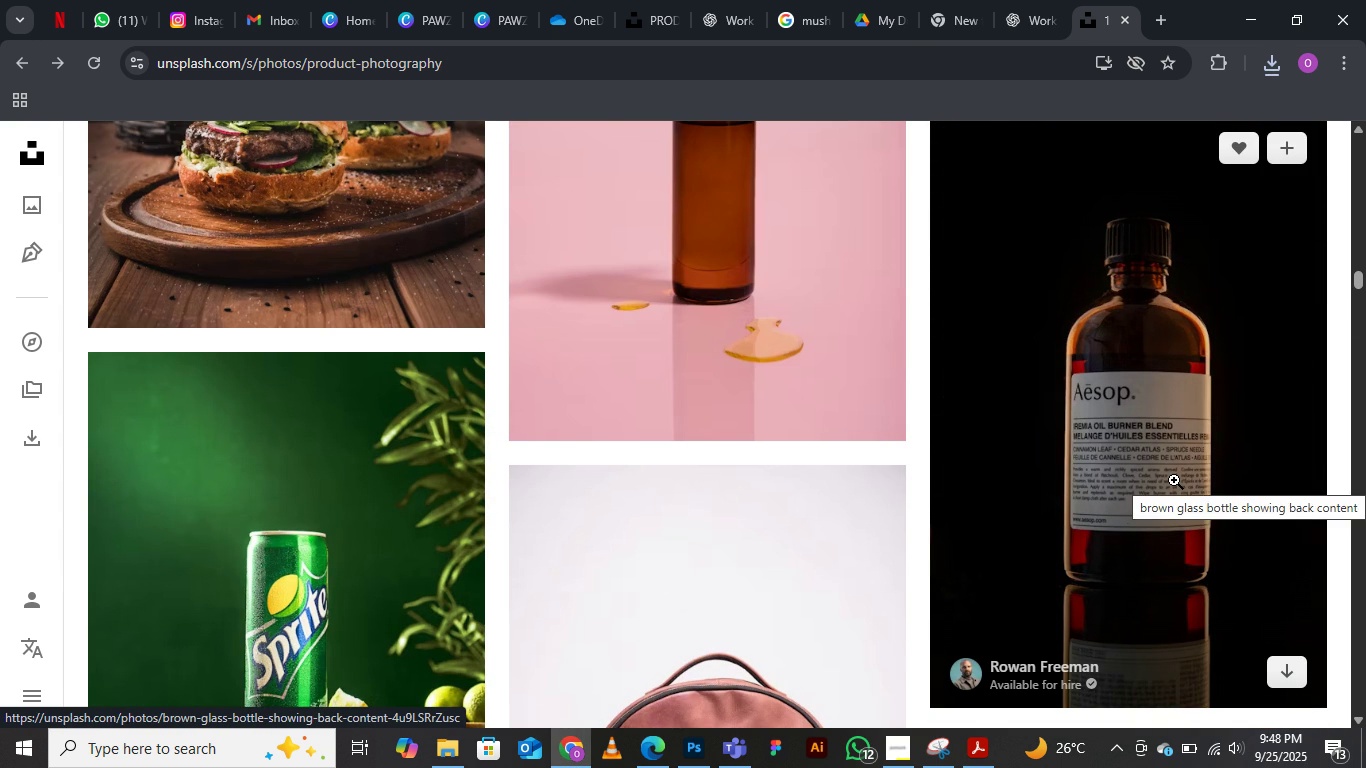 
scroll: coordinate [1182, 504], scroll_direction: none, amount: 0.0
 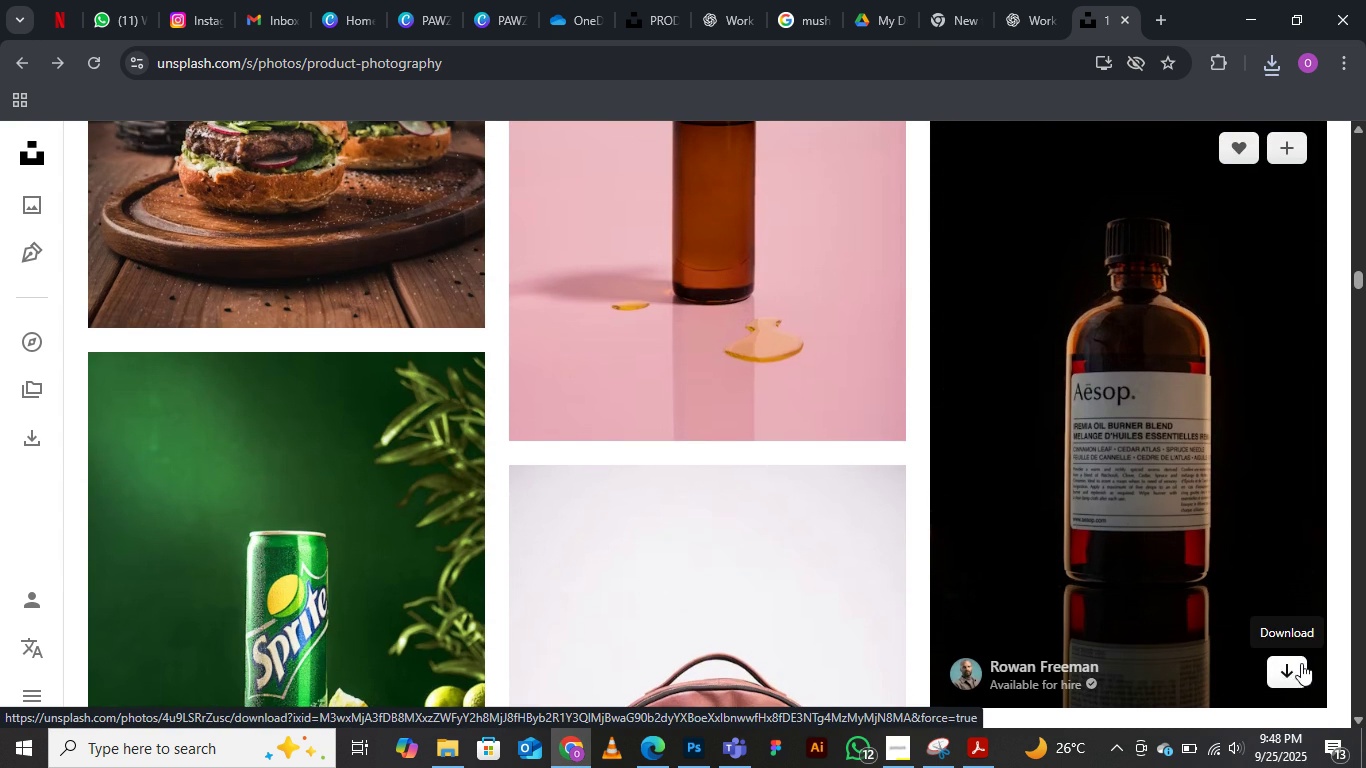 
left_click([1286, 666])
 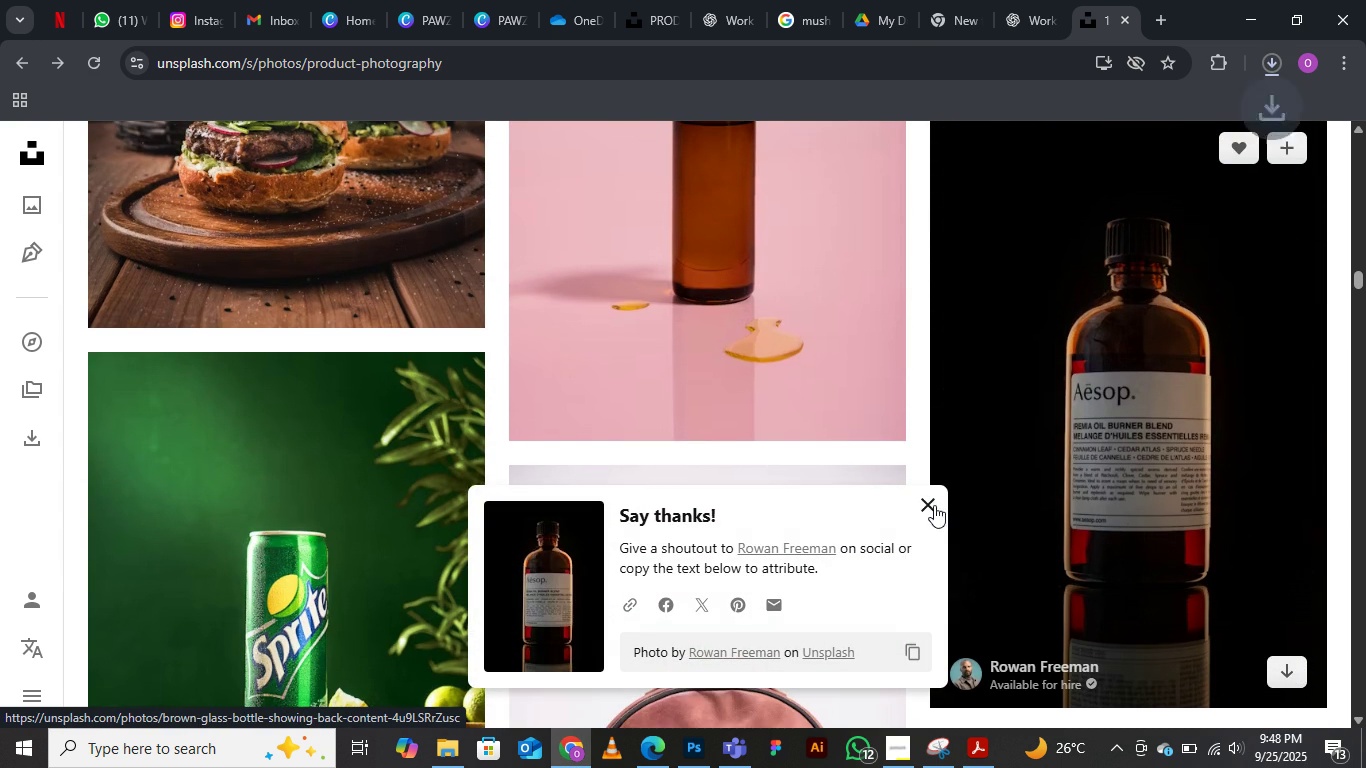 
left_click([934, 501])
 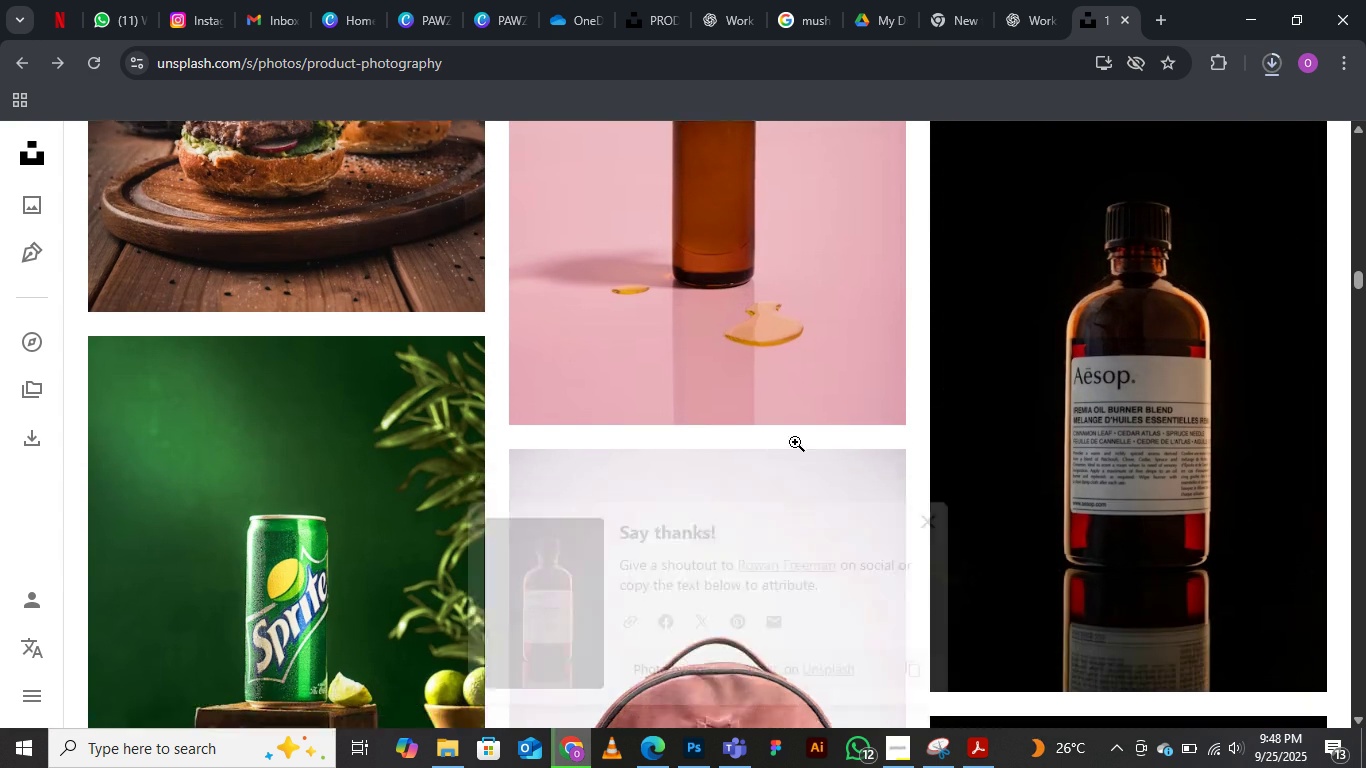 
scroll: coordinate [423, 402], scroll_direction: down, amount: 2.0
 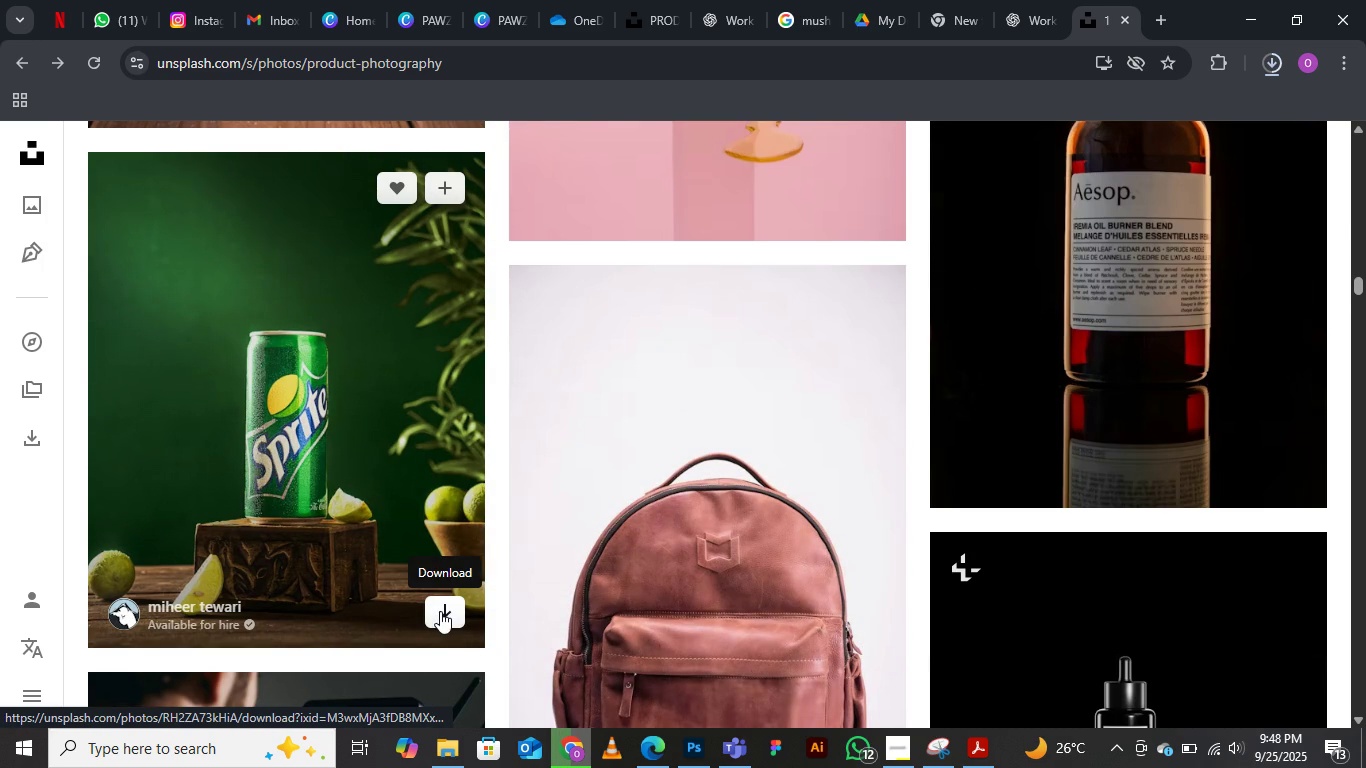 
left_click([440, 606])
 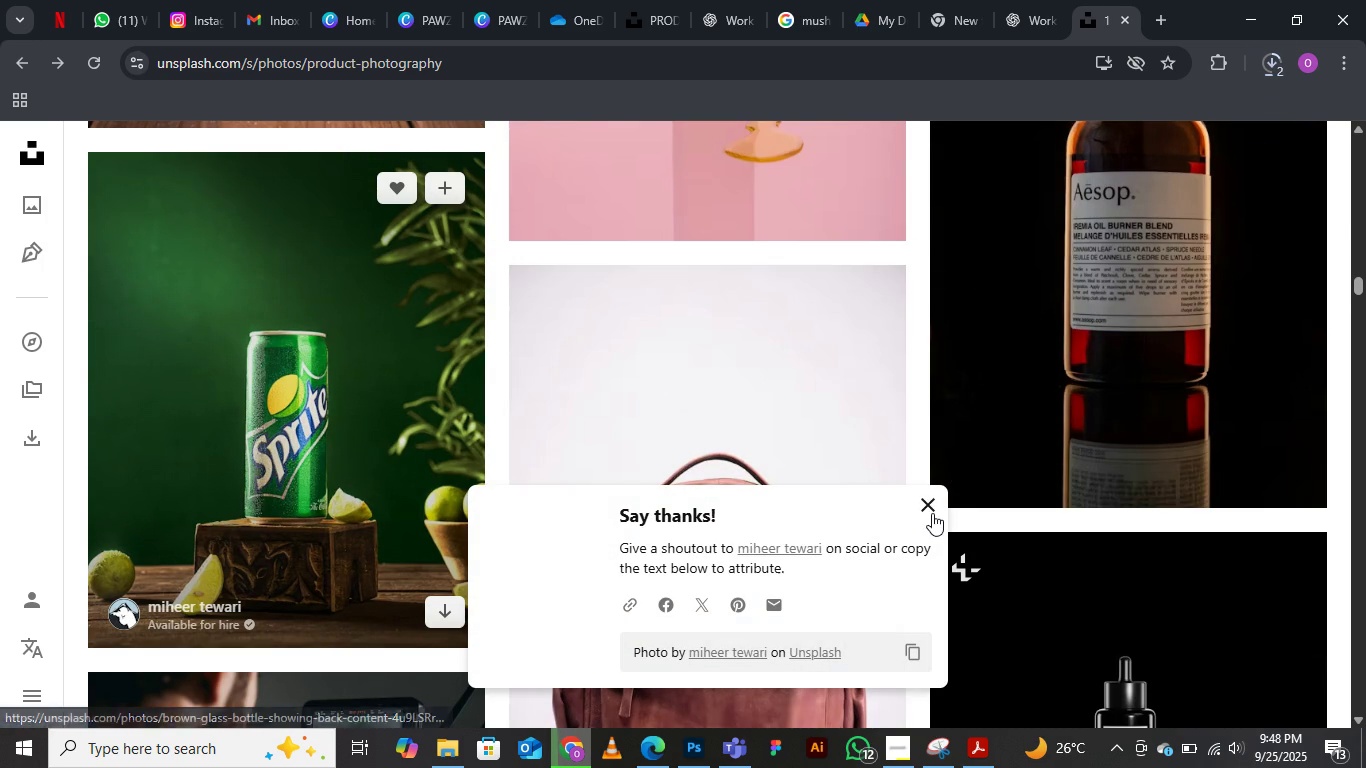 
left_click([931, 511])
 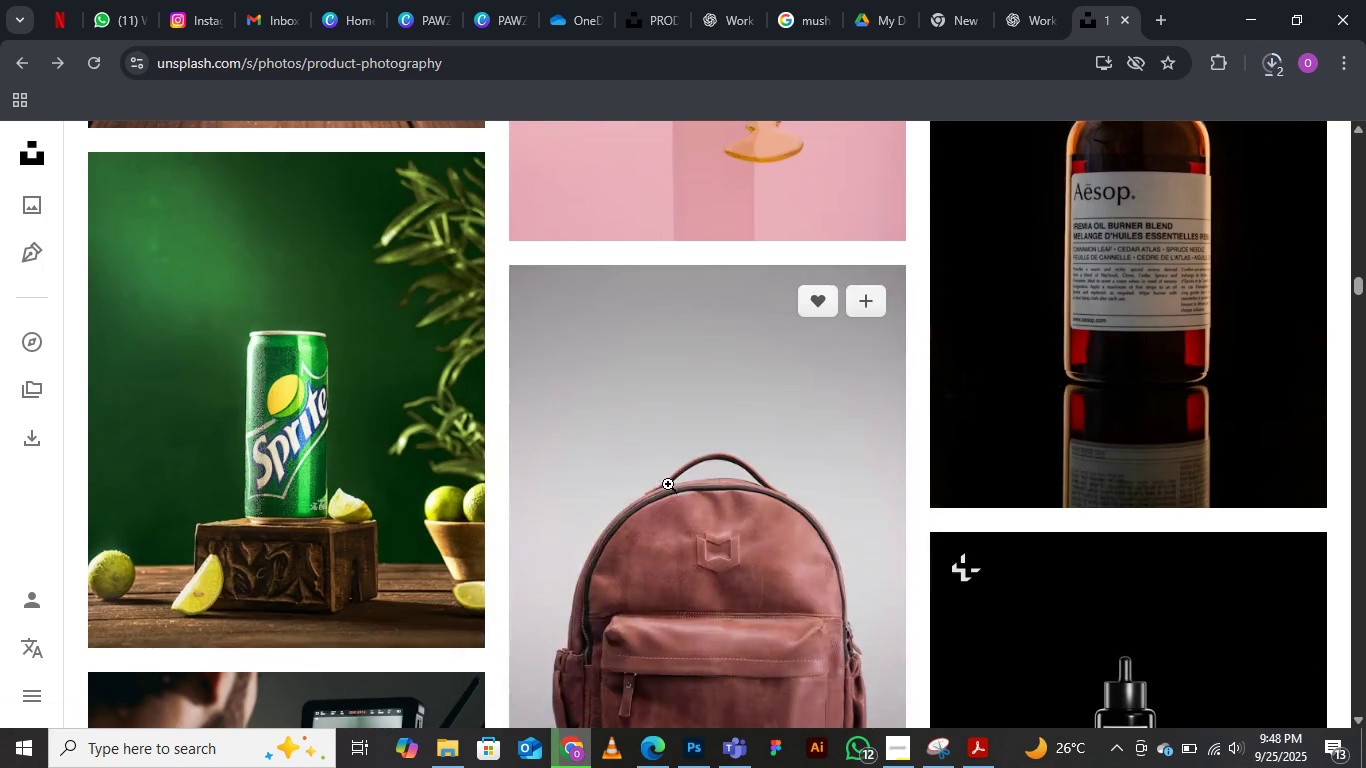 
scroll: coordinate [682, 531], scroll_direction: up, amount: 12.0
 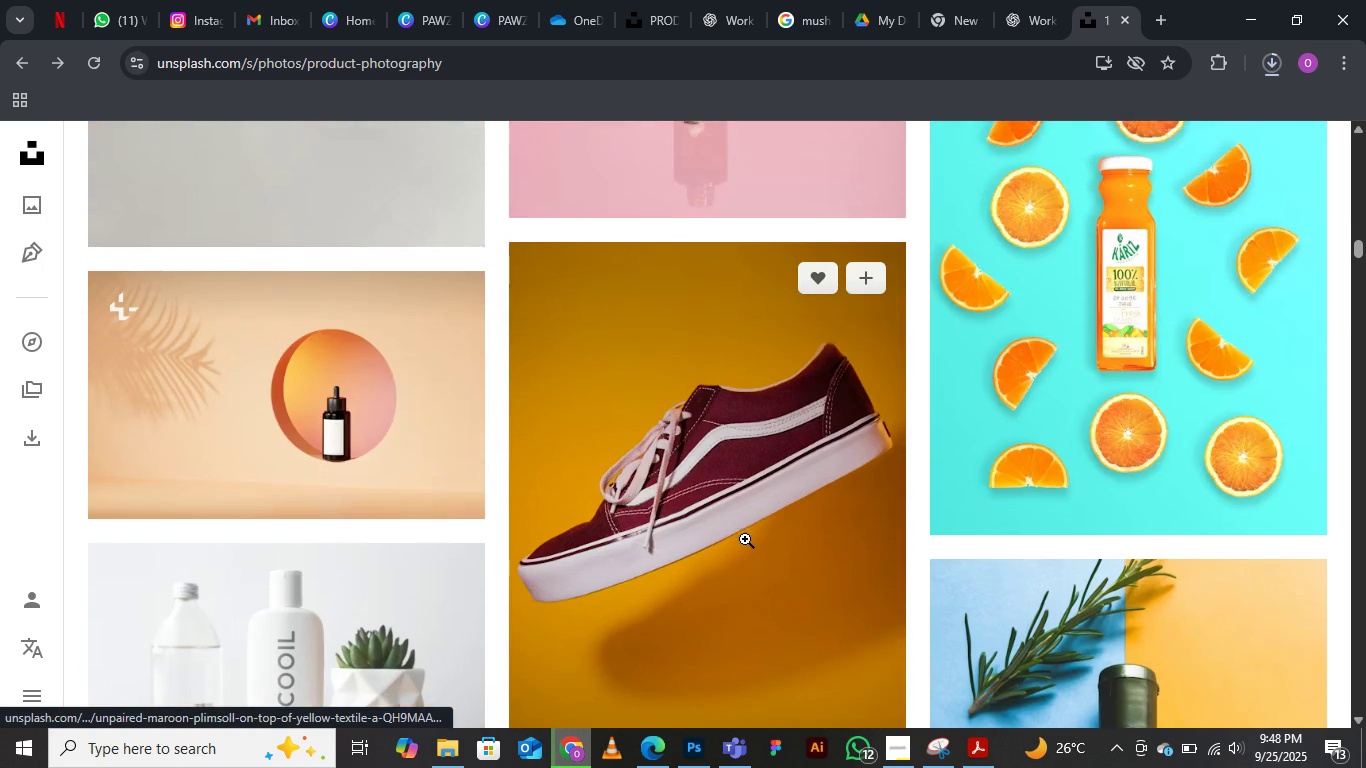 
scroll: coordinate [745, 539], scroll_direction: down, amount: 2.0
 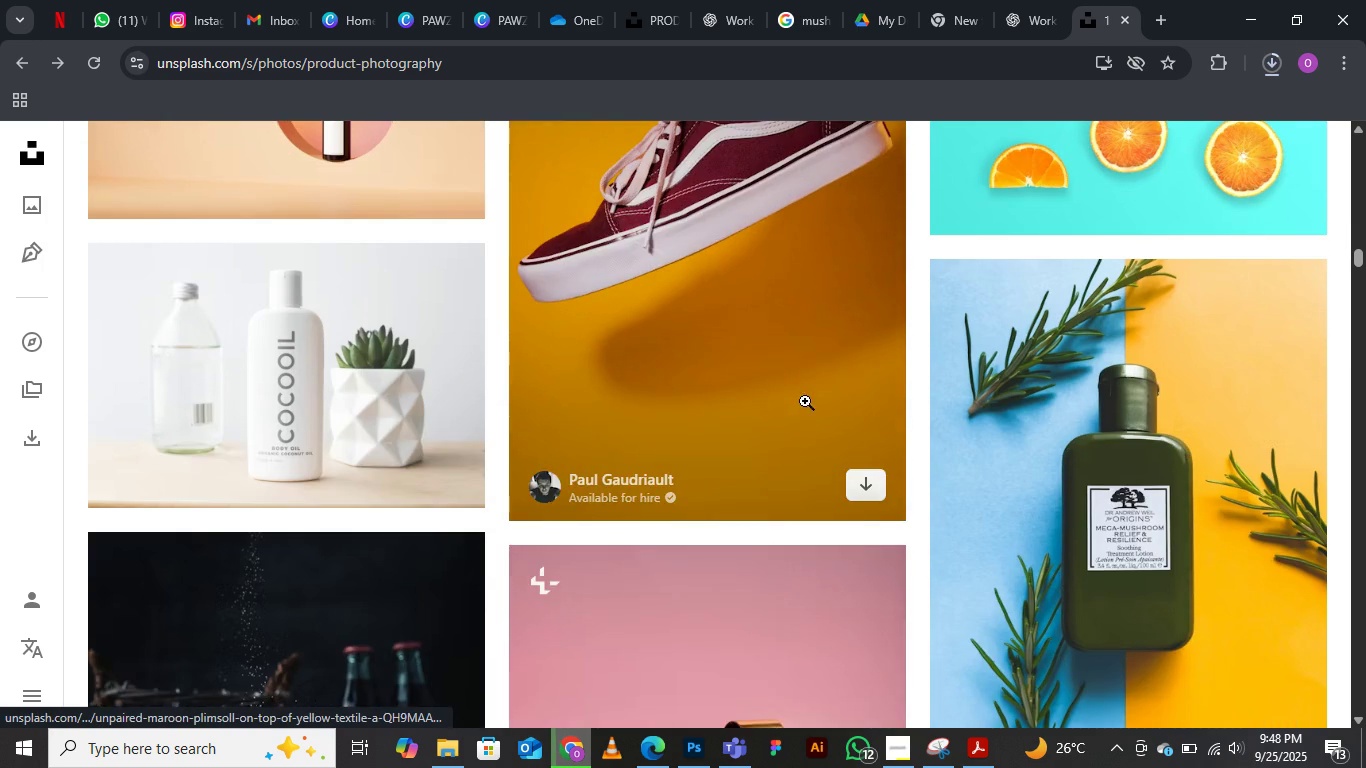 
scroll: coordinate [777, 388], scroll_direction: up, amount: 1.0
 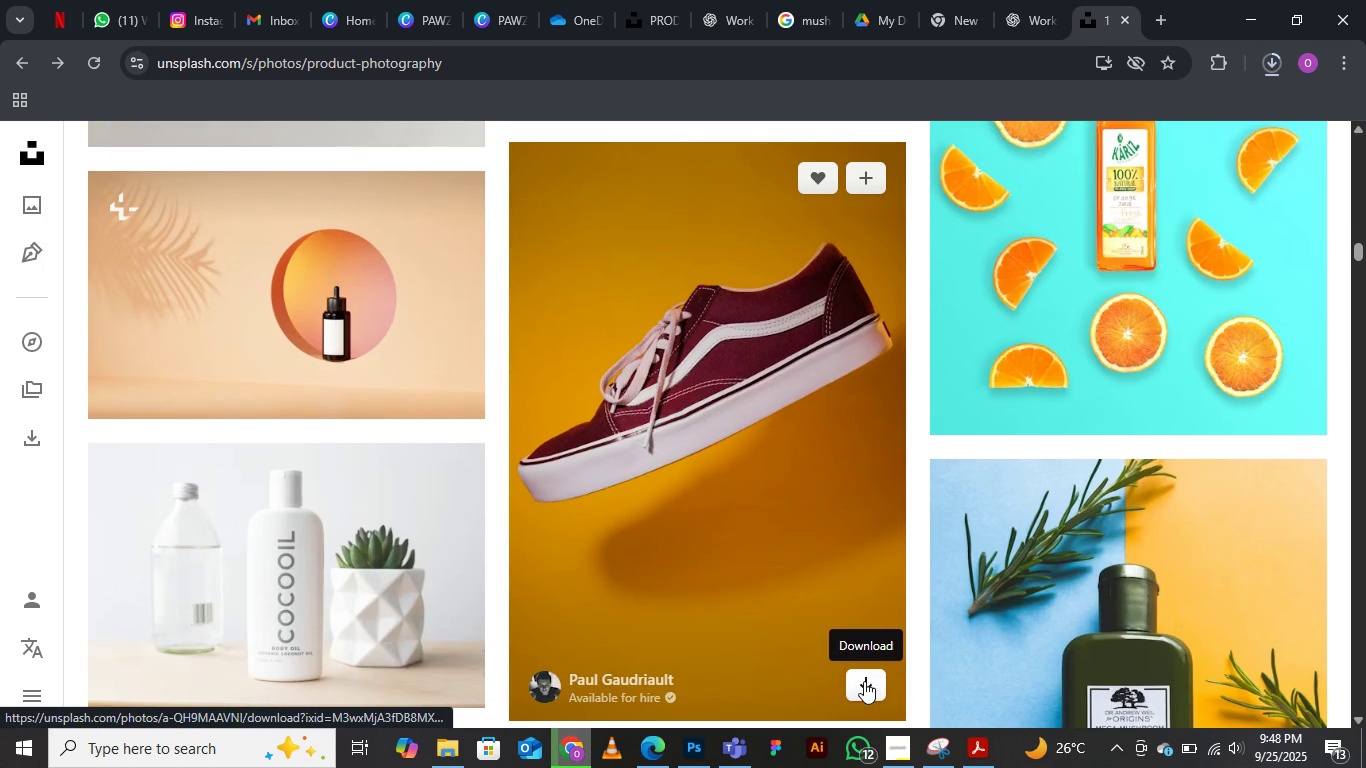 
left_click([864, 681])
 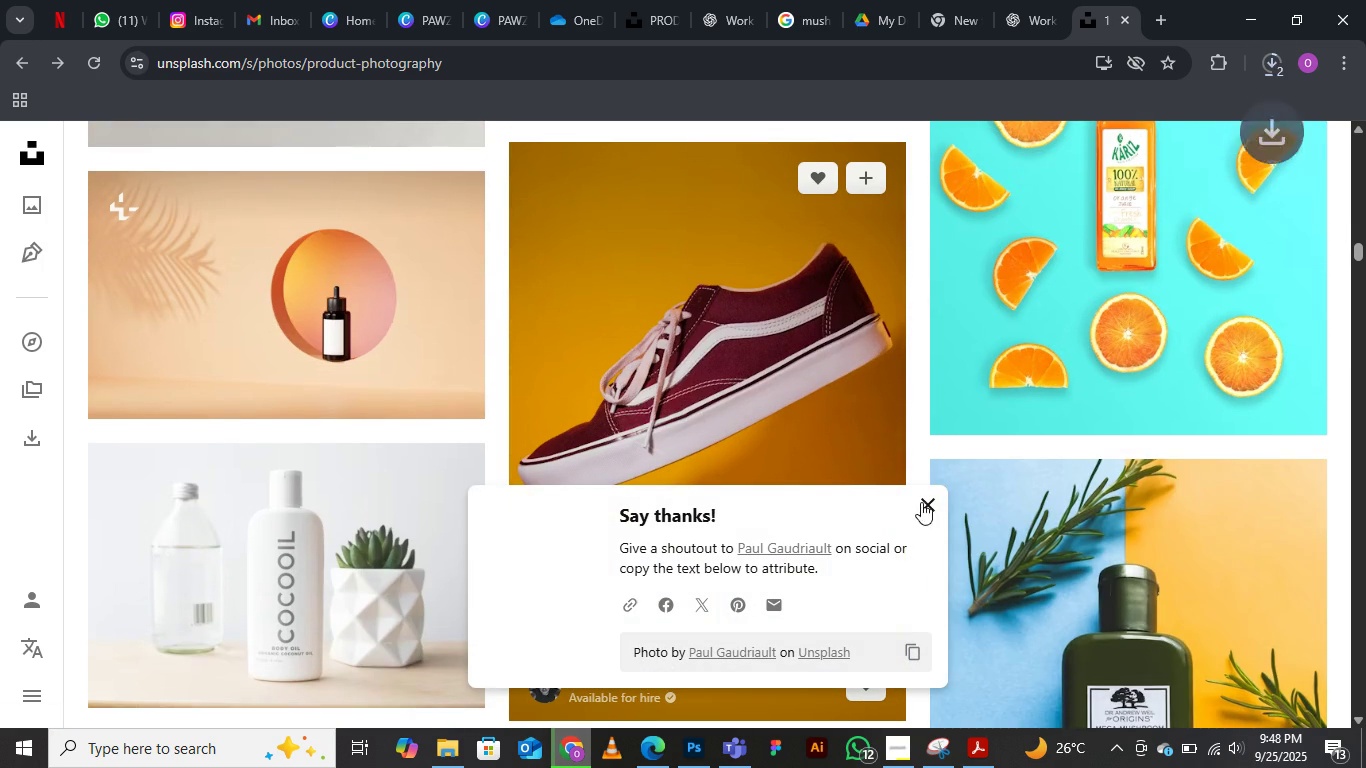 
left_click([925, 503])
 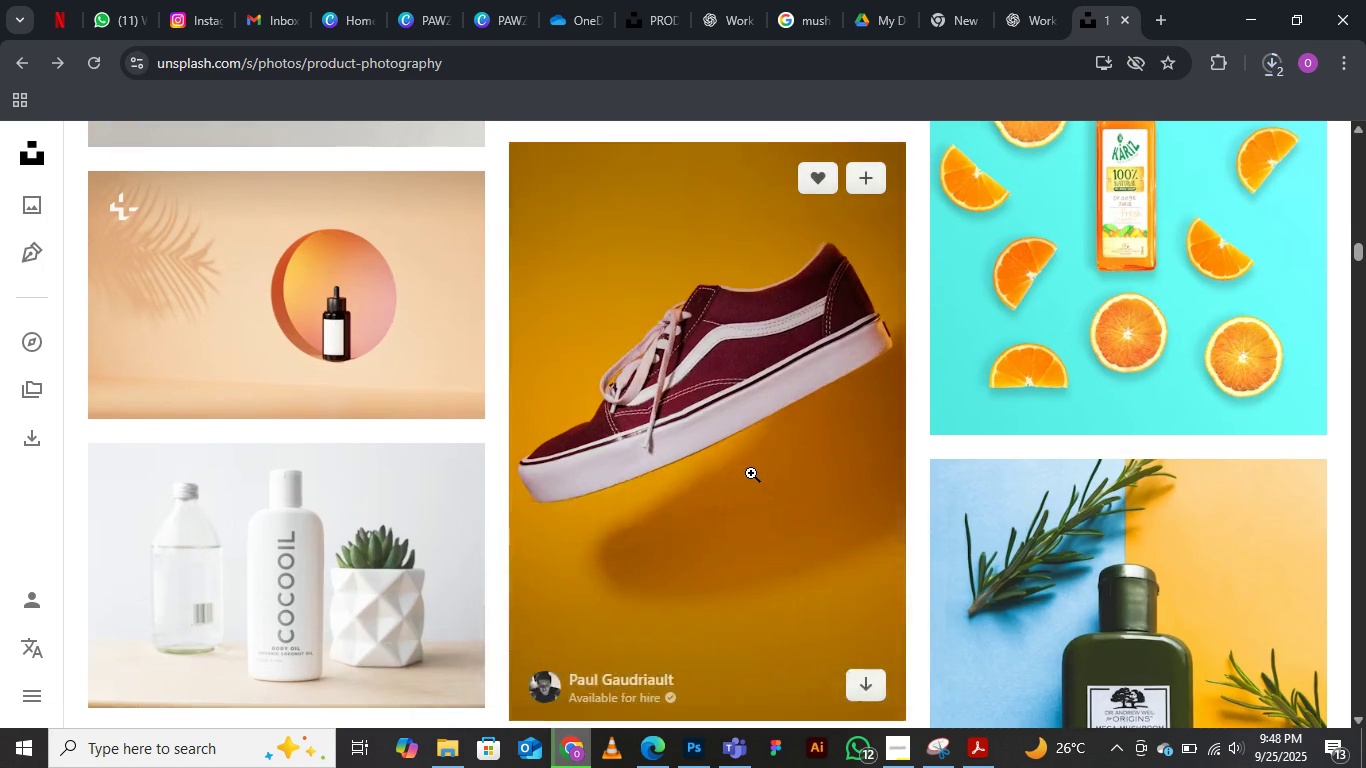 
scroll: coordinate [1083, 469], scroll_direction: up, amount: 24.0
 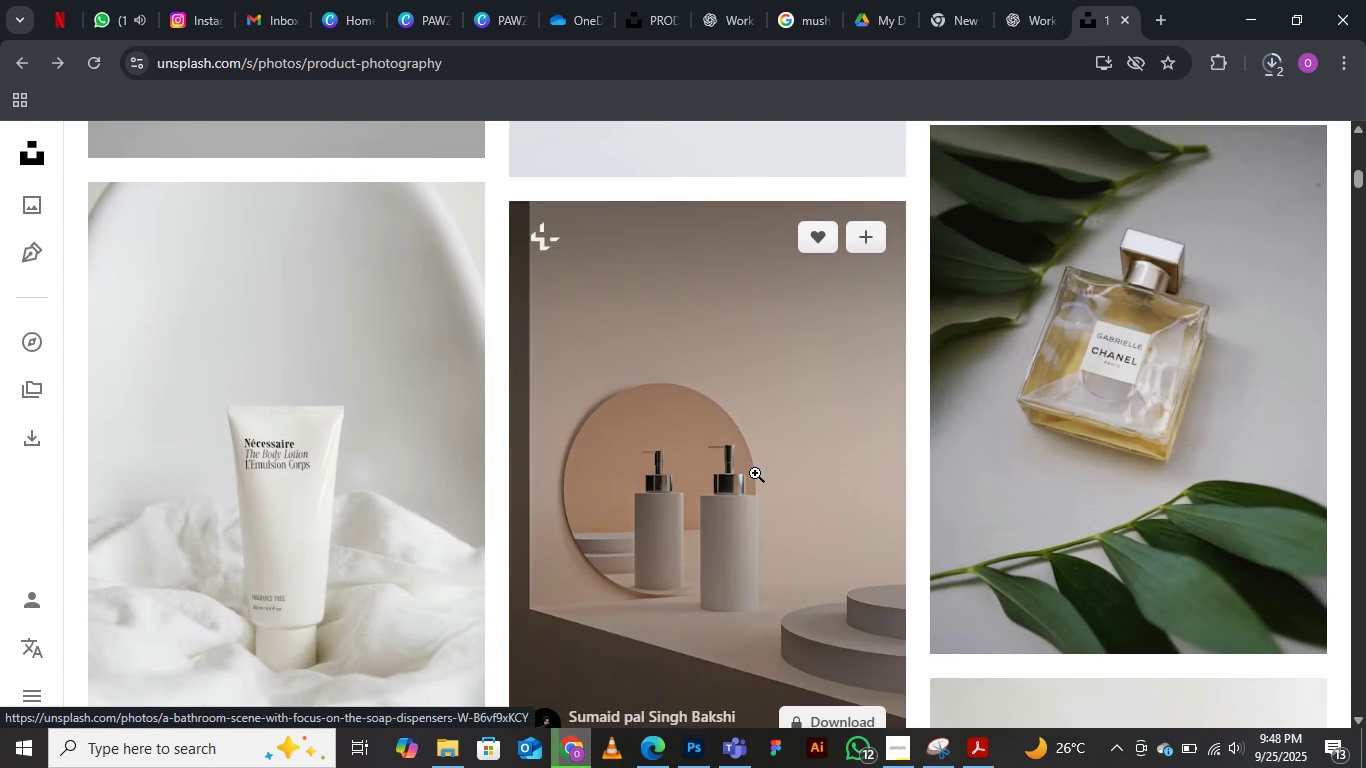 
scroll: coordinate [771, 454], scroll_direction: down, amount: 1.0
 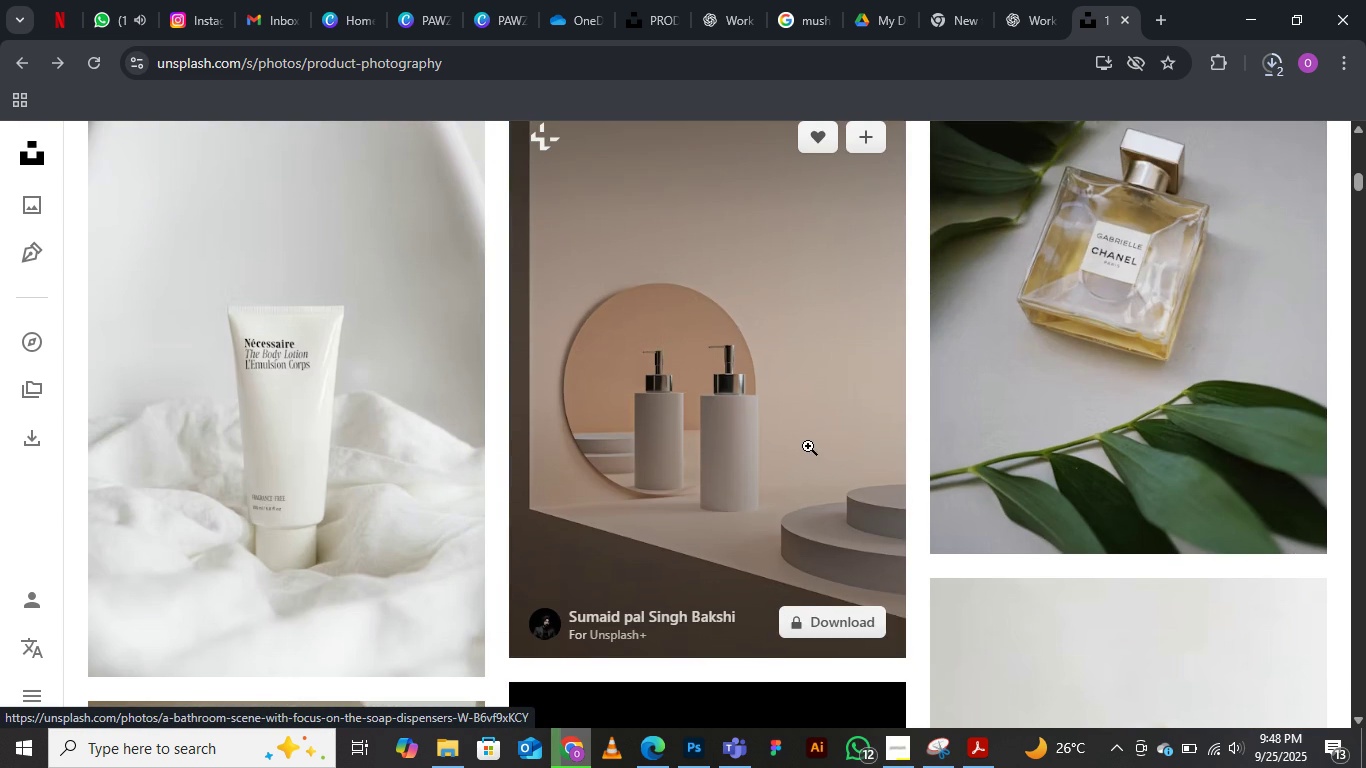 
scroll: coordinate [809, 444], scroll_direction: up, amount: 1.0
 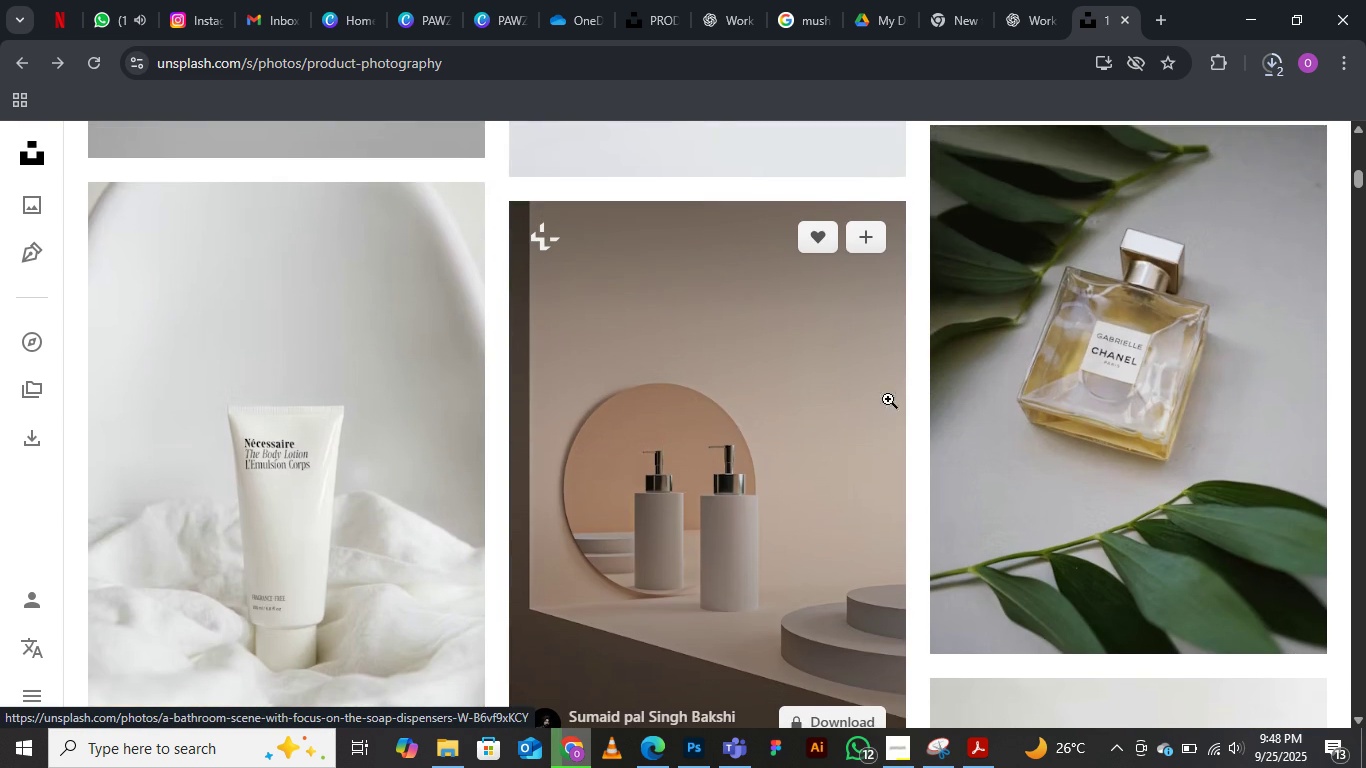 
scroll: coordinate [889, 426], scroll_direction: none, amount: 0.0
 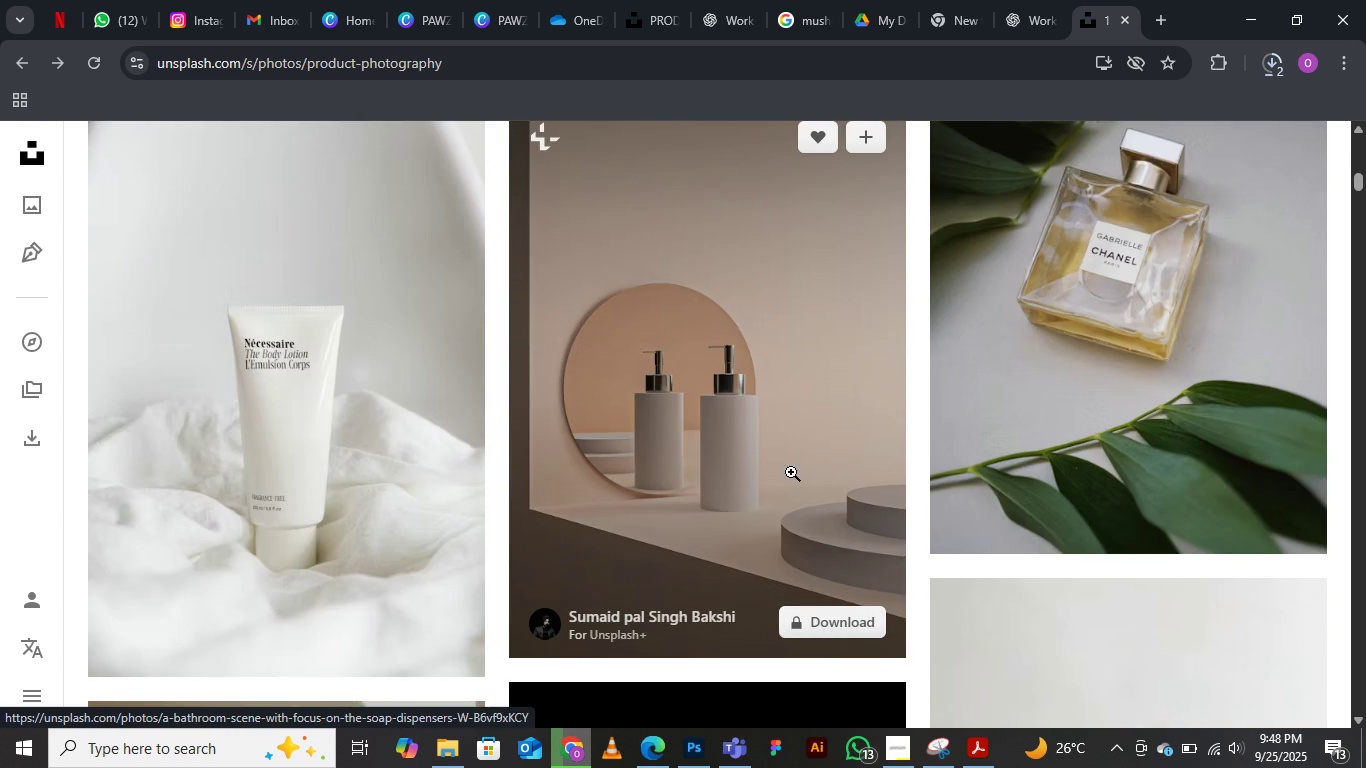 
scroll: coordinate [1270, 458], scroll_direction: down, amount: 10.0
 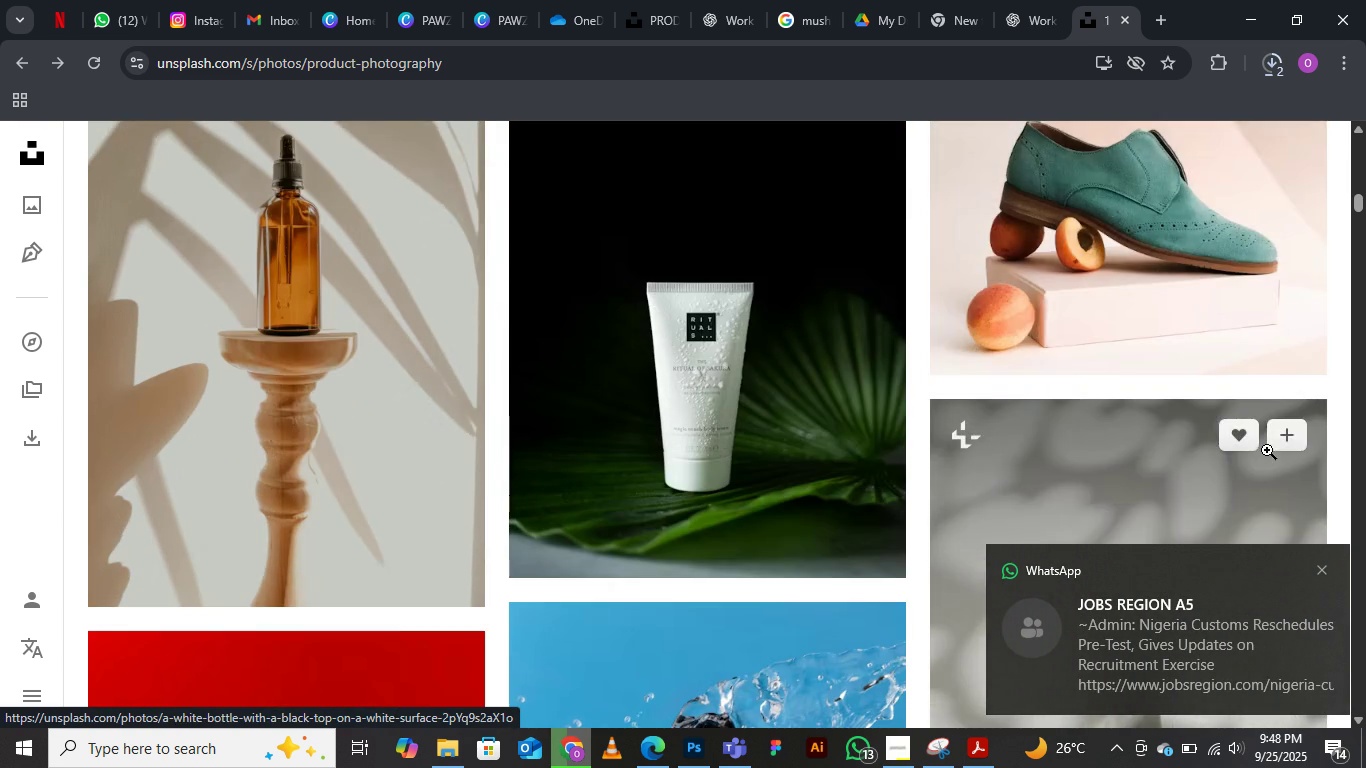 
scroll: coordinate [1269, 435], scroll_direction: up, amount: 1.0
 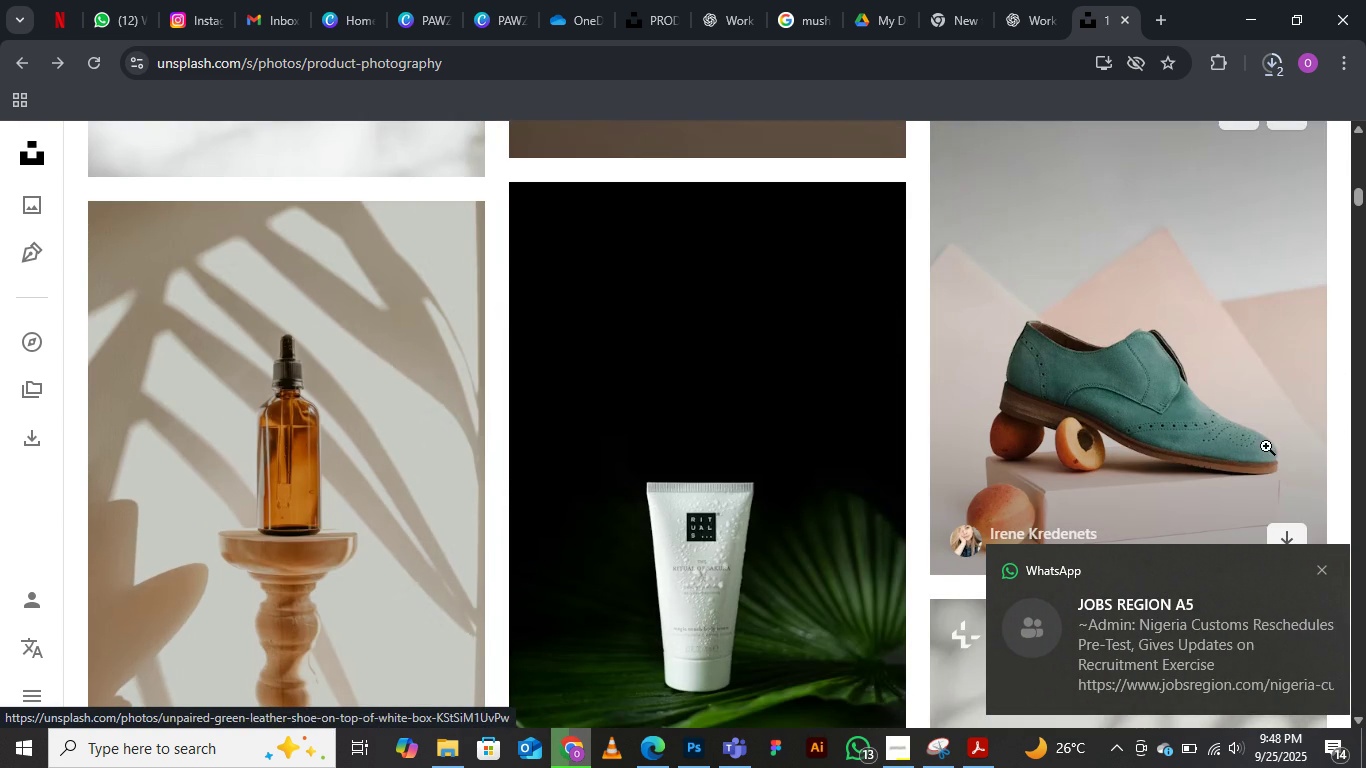 
scroll: coordinate [1268, 450], scroll_direction: none, amount: 0.0
 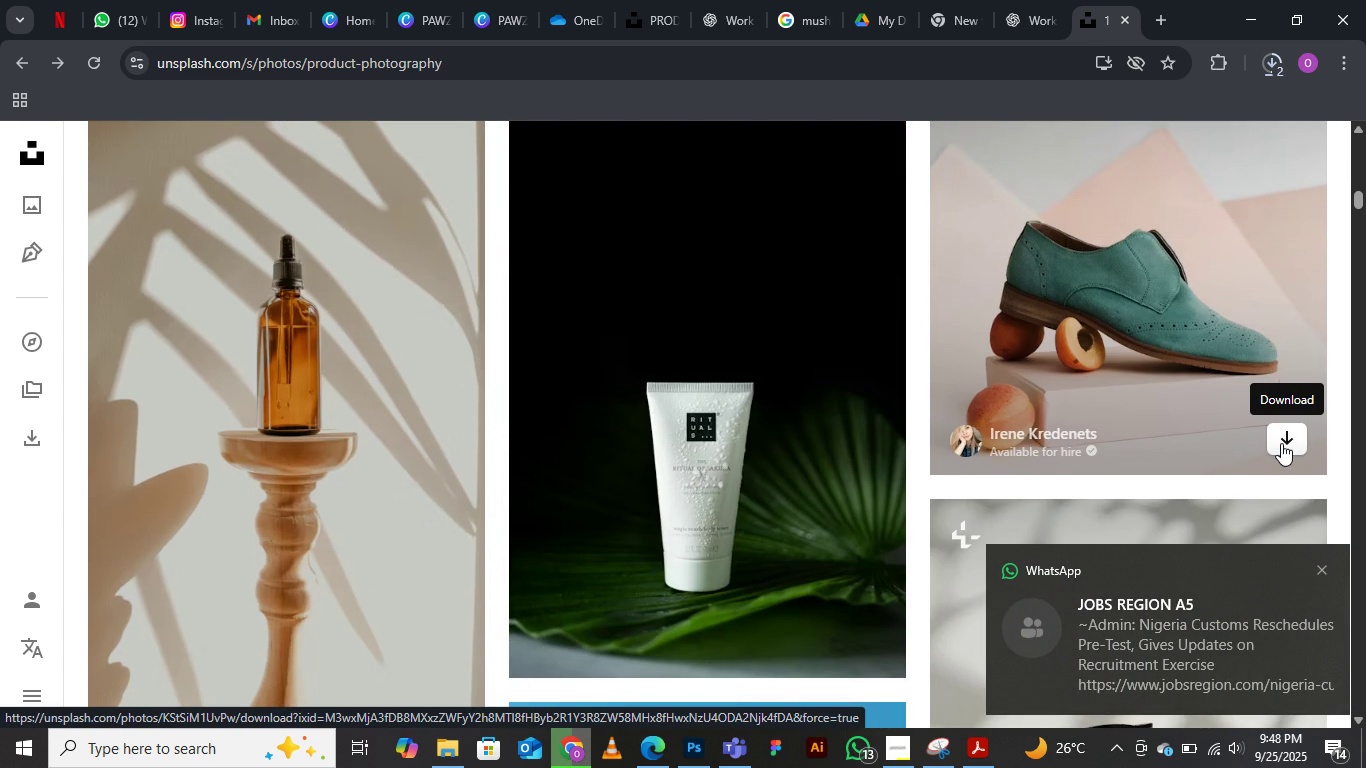 
left_click([1281, 443])
 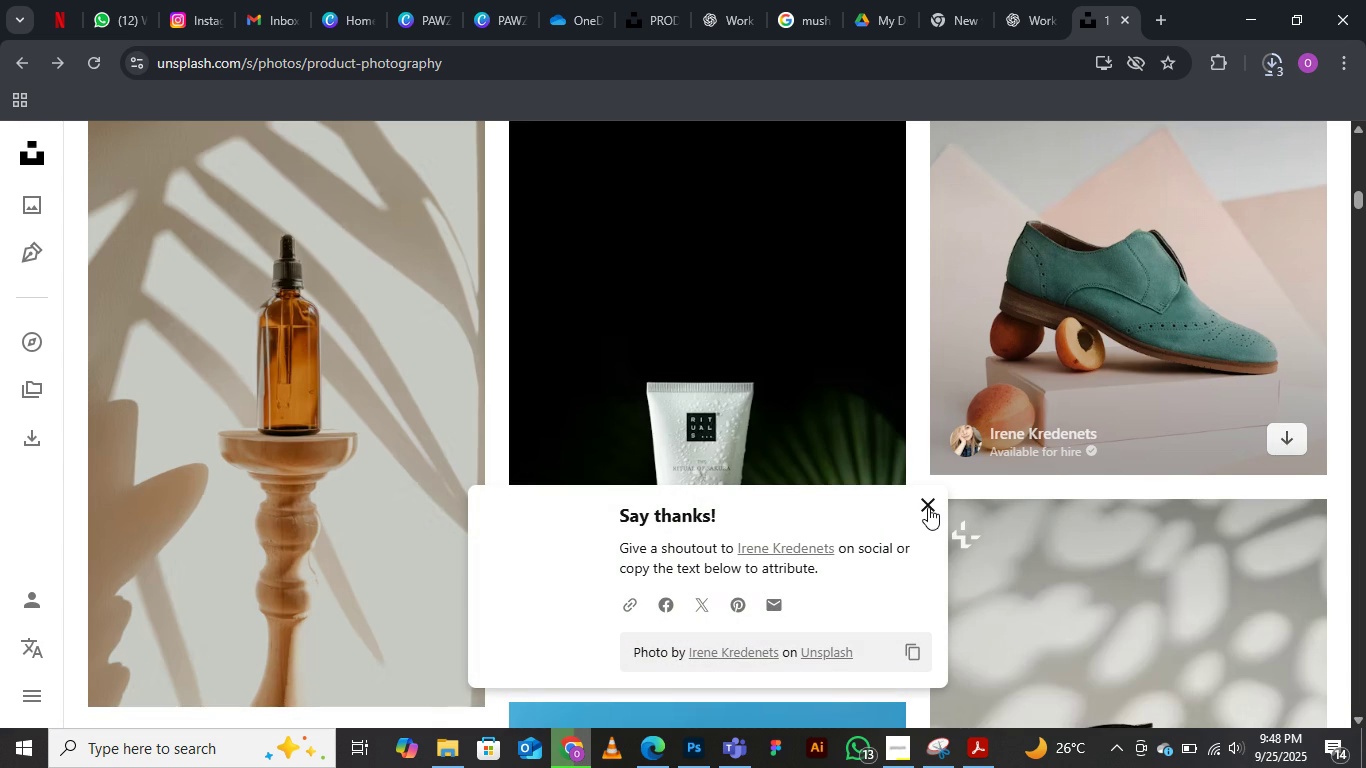 
left_click([928, 507])
 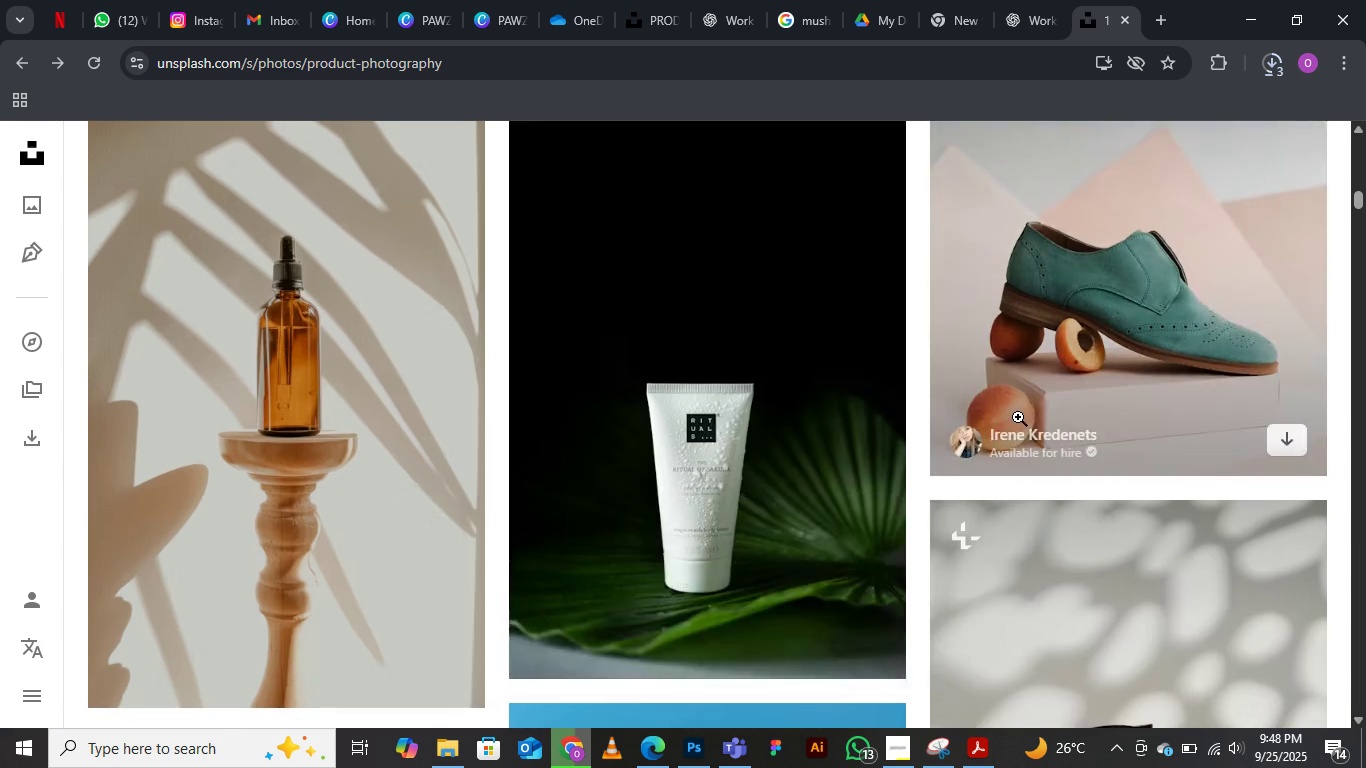 
scroll: coordinate [999, 401], scroll_direction: up, amount: 10.0
 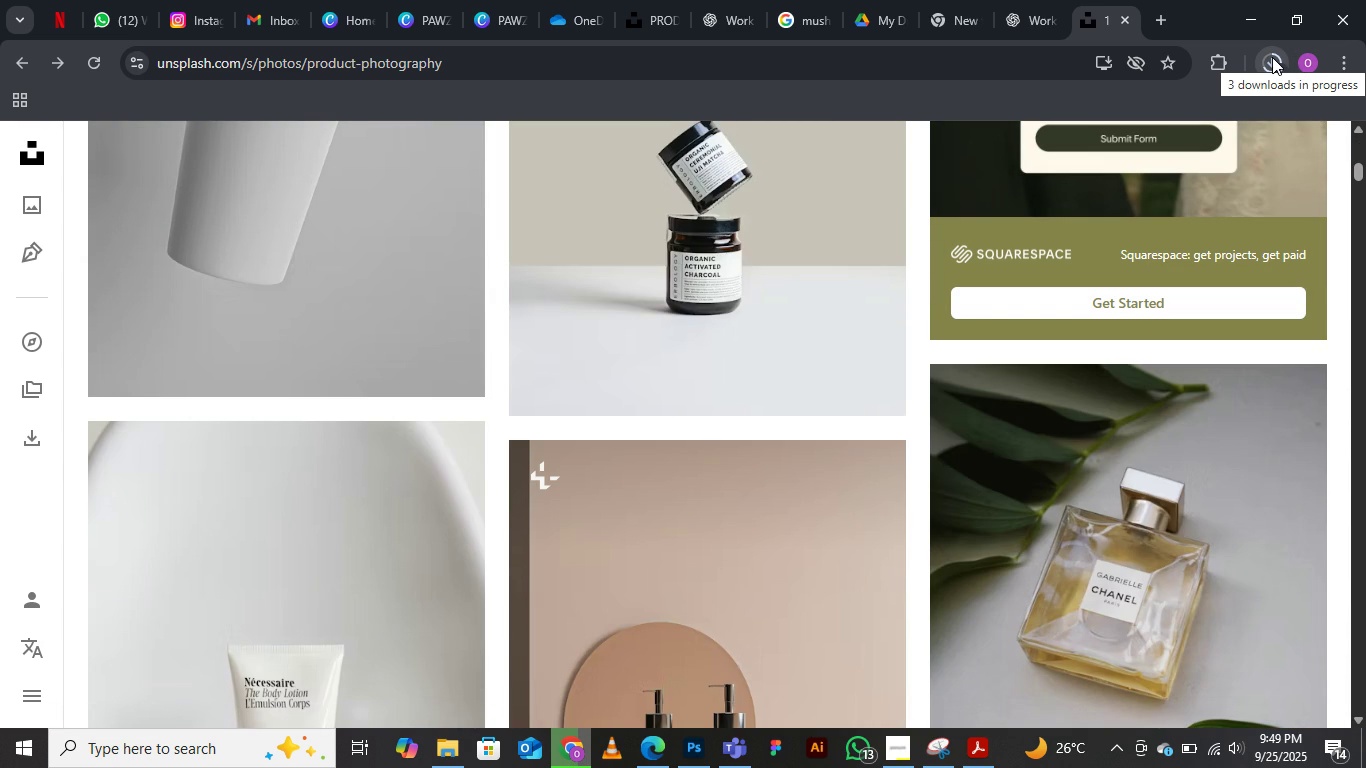 
wait(5.38)
 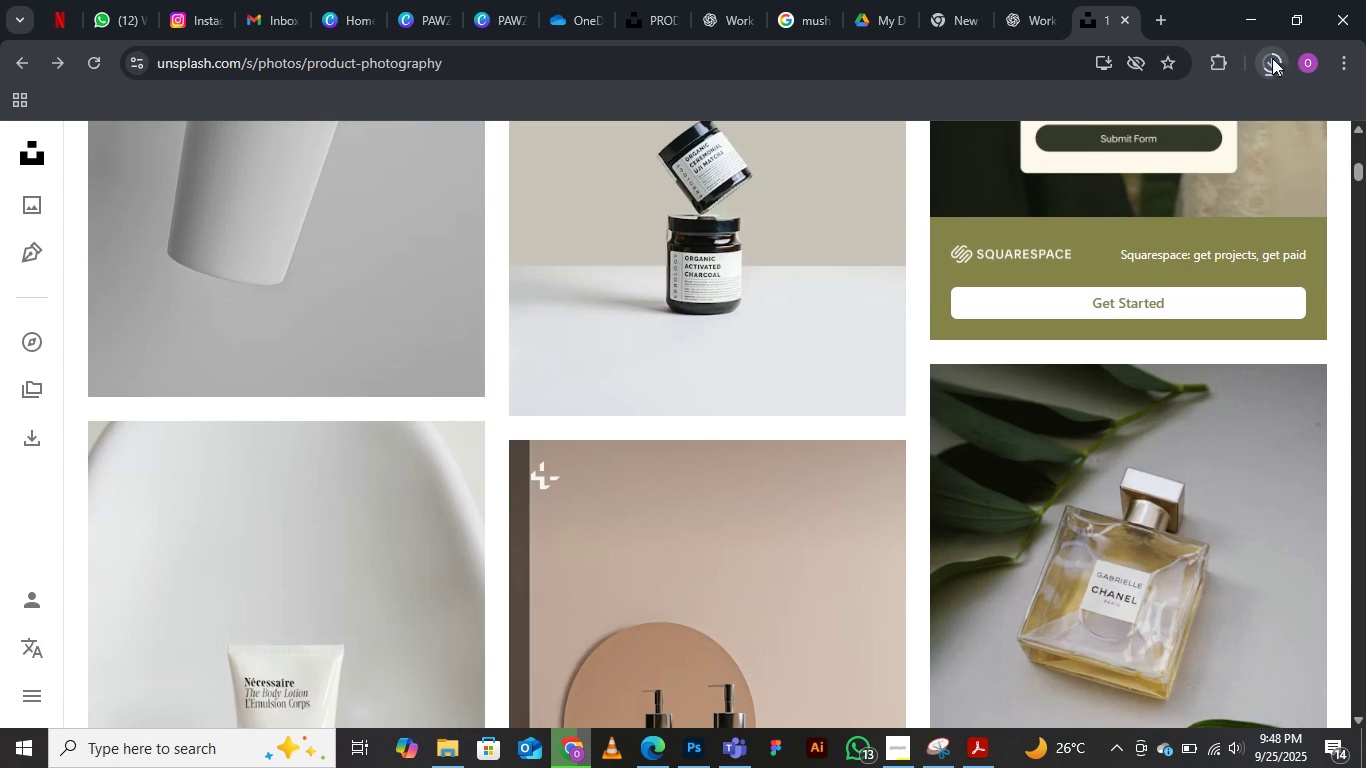 
left_click([1271, 65])
 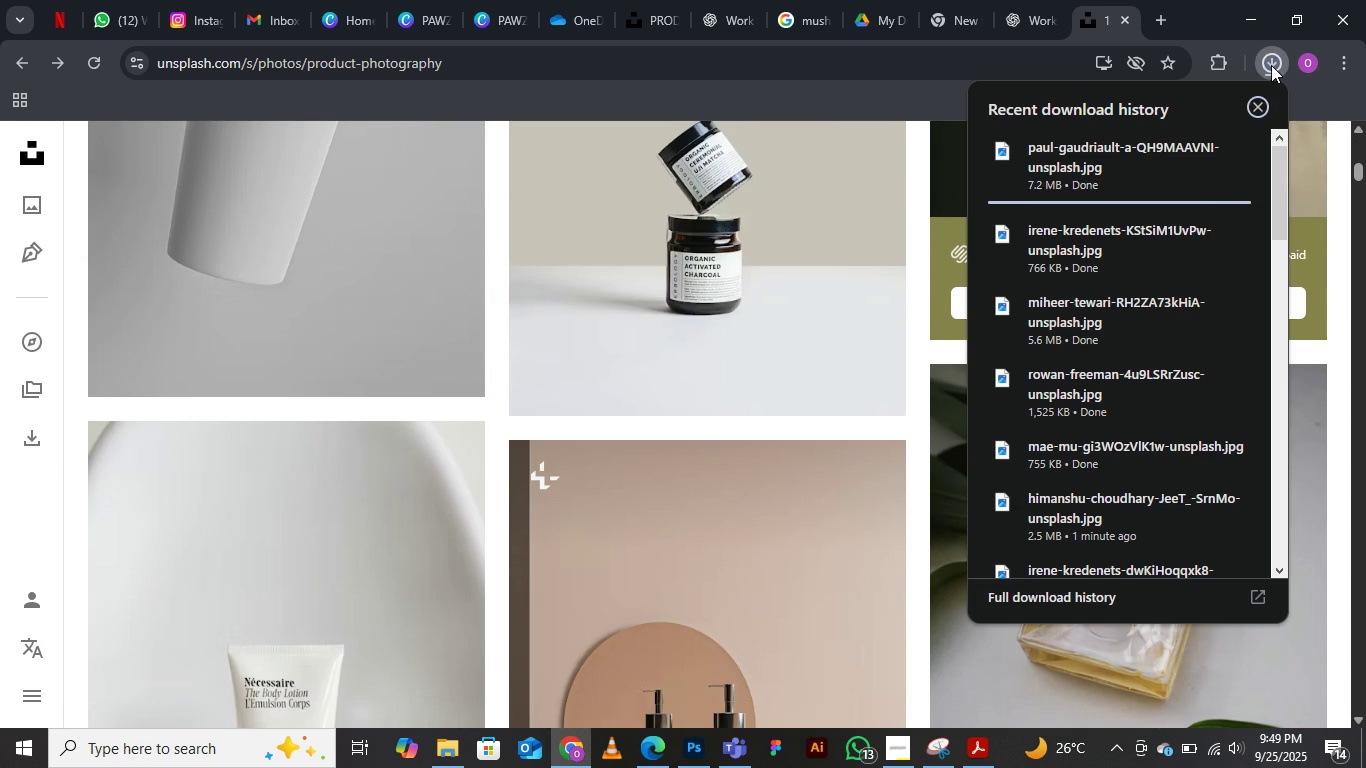 
left_click([1271, 65])
 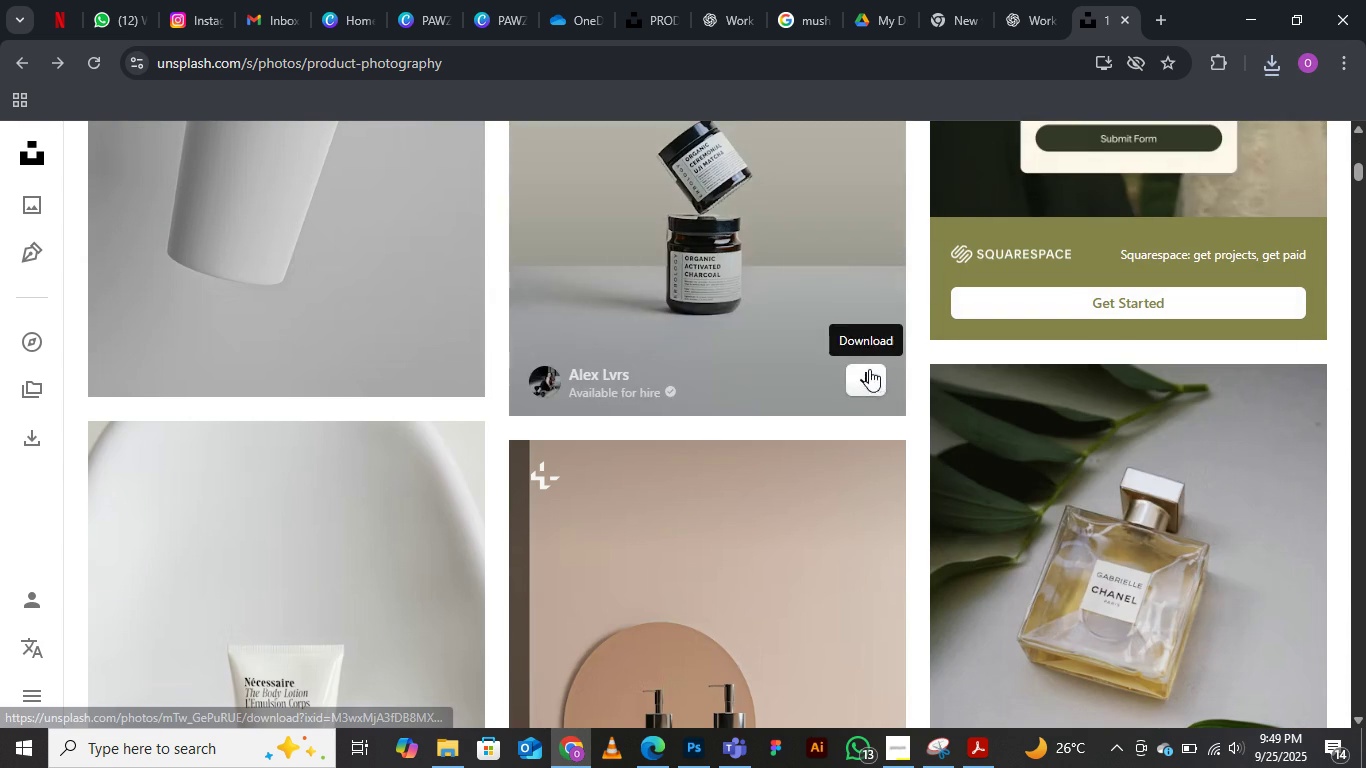 
scroll: coordinate [868, 383], scroll_direction: down, amount: 4.0
 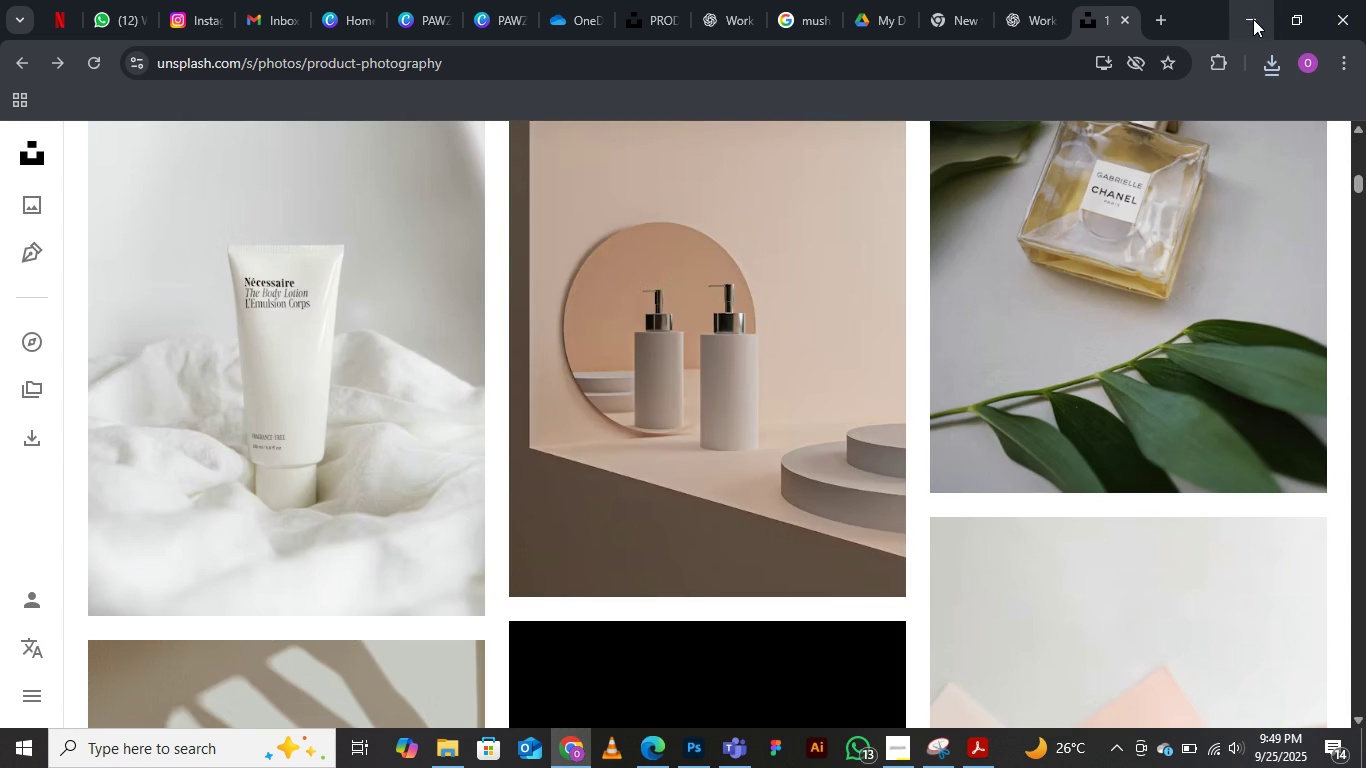 
left_click([1253, 19])
 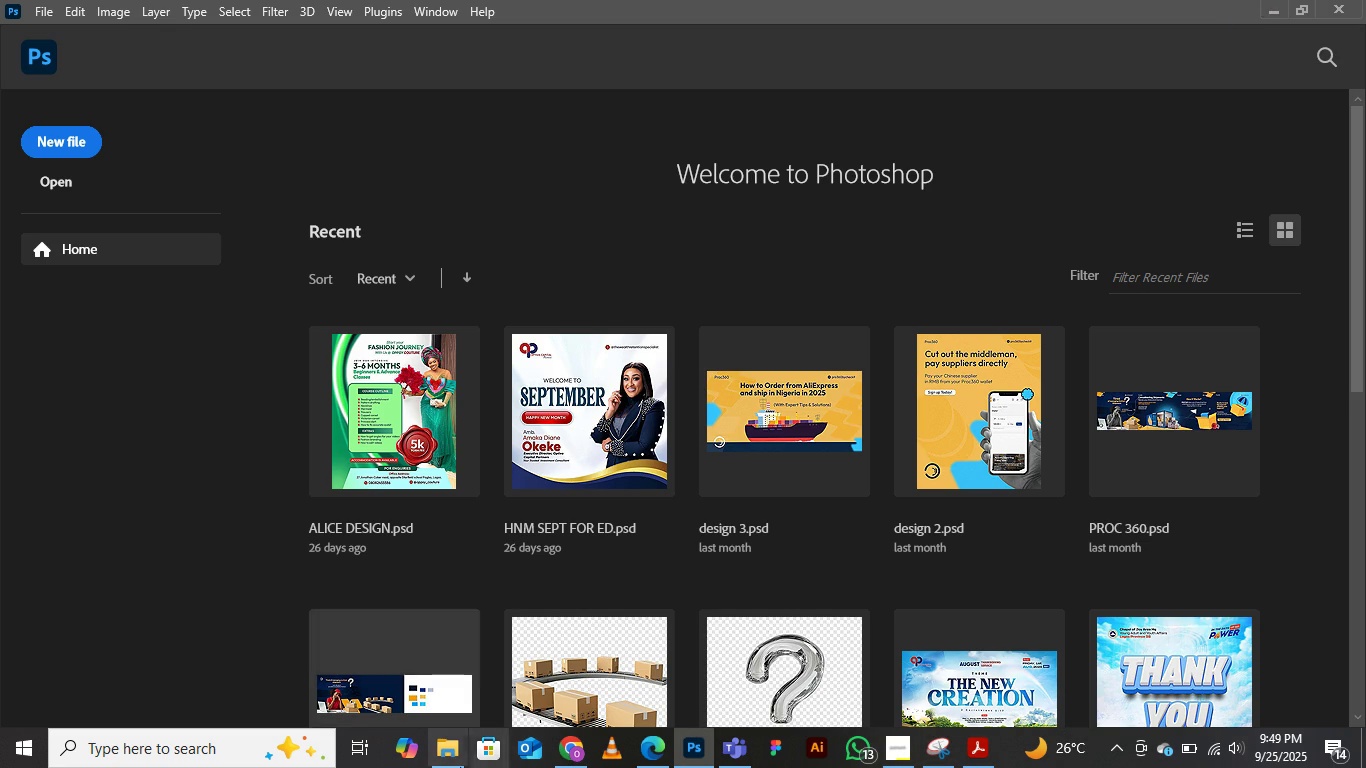 
left_click([458, 762])
 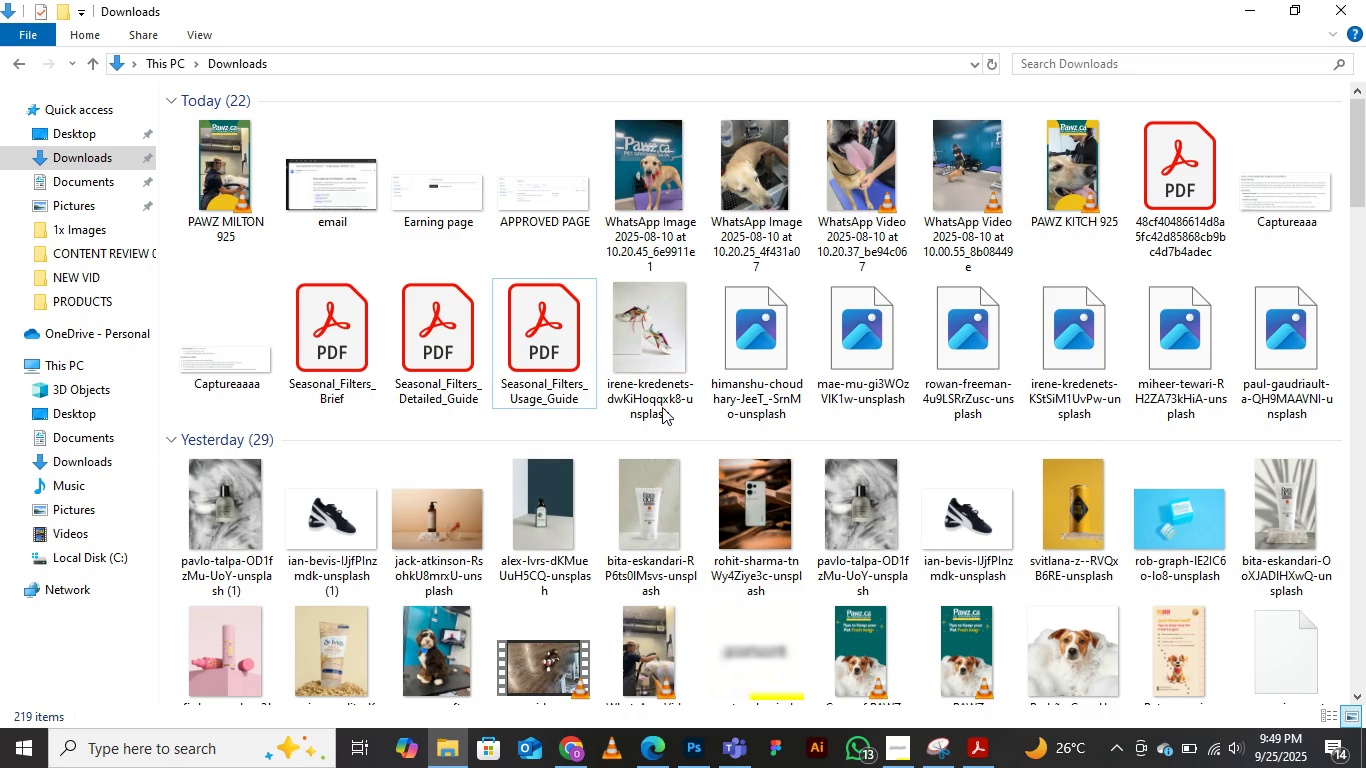 
scroll: coordinate [959, 459], scroll_direction: up, amount: 9.0
 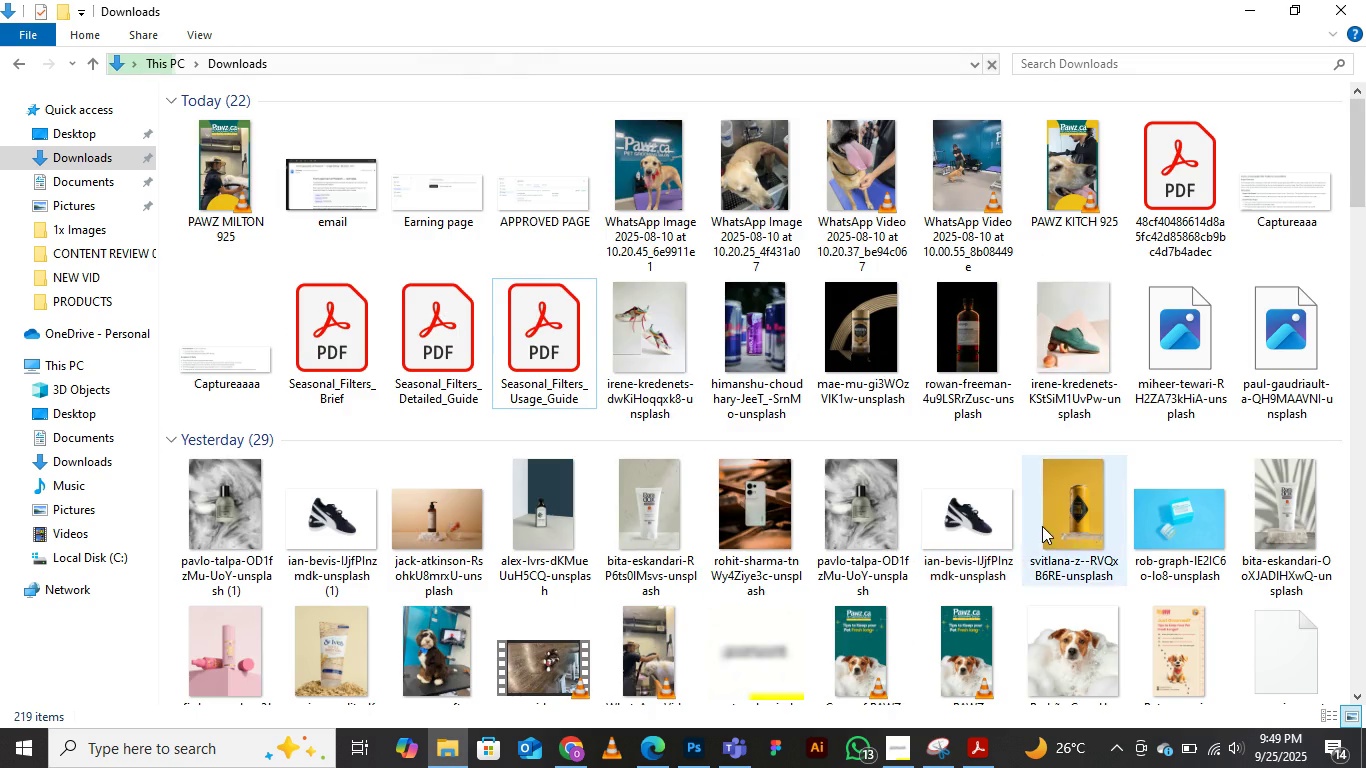 
scroll: coordinate [1042, 526], scroll_direction: down, amount: 1.0
 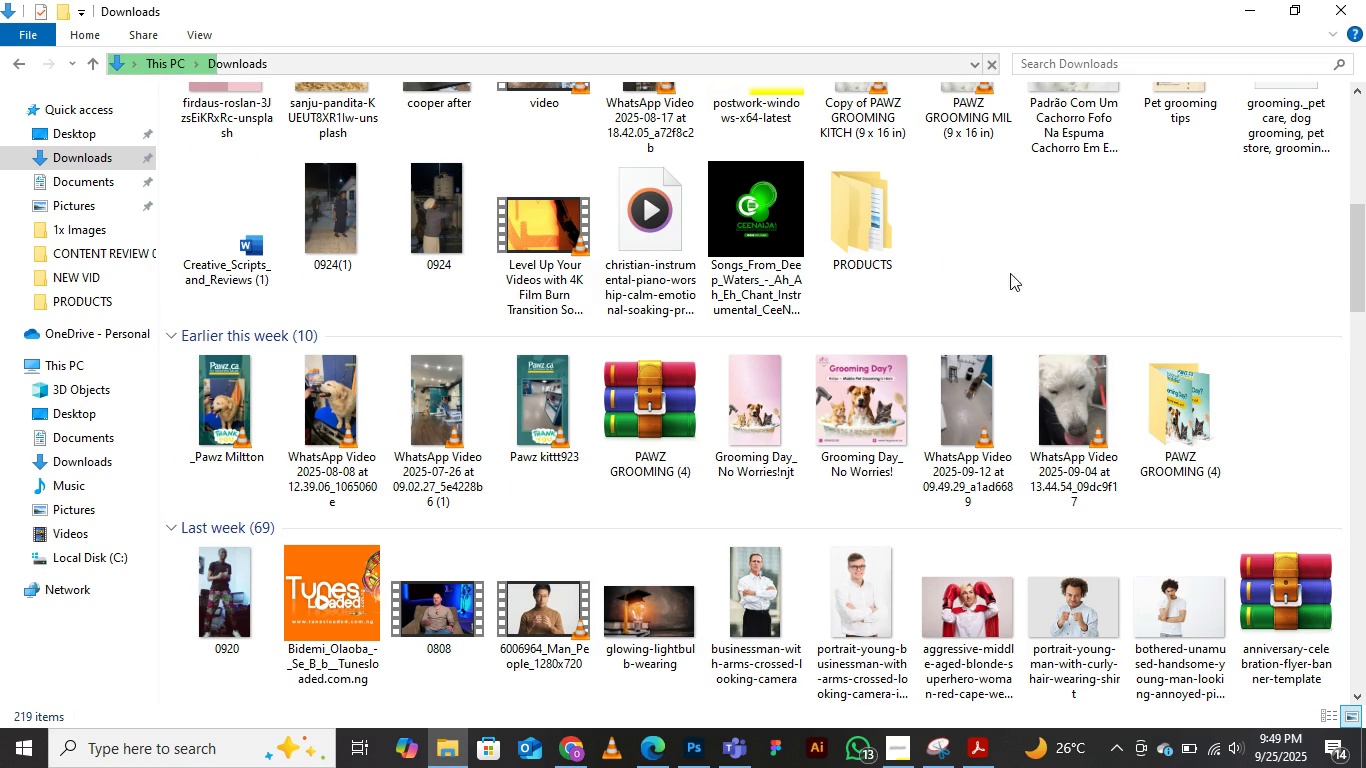 
right_click([996, 264])
 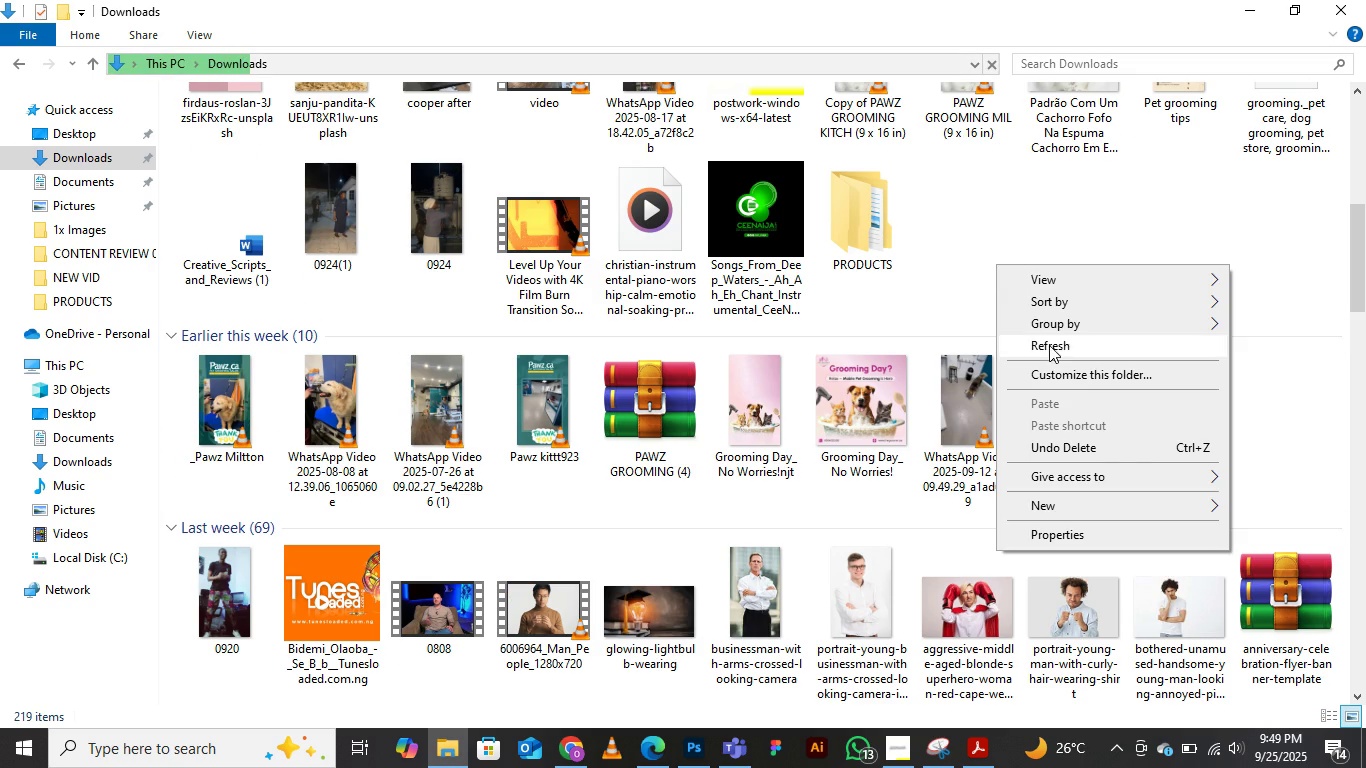 
left_click([1048, 345])
 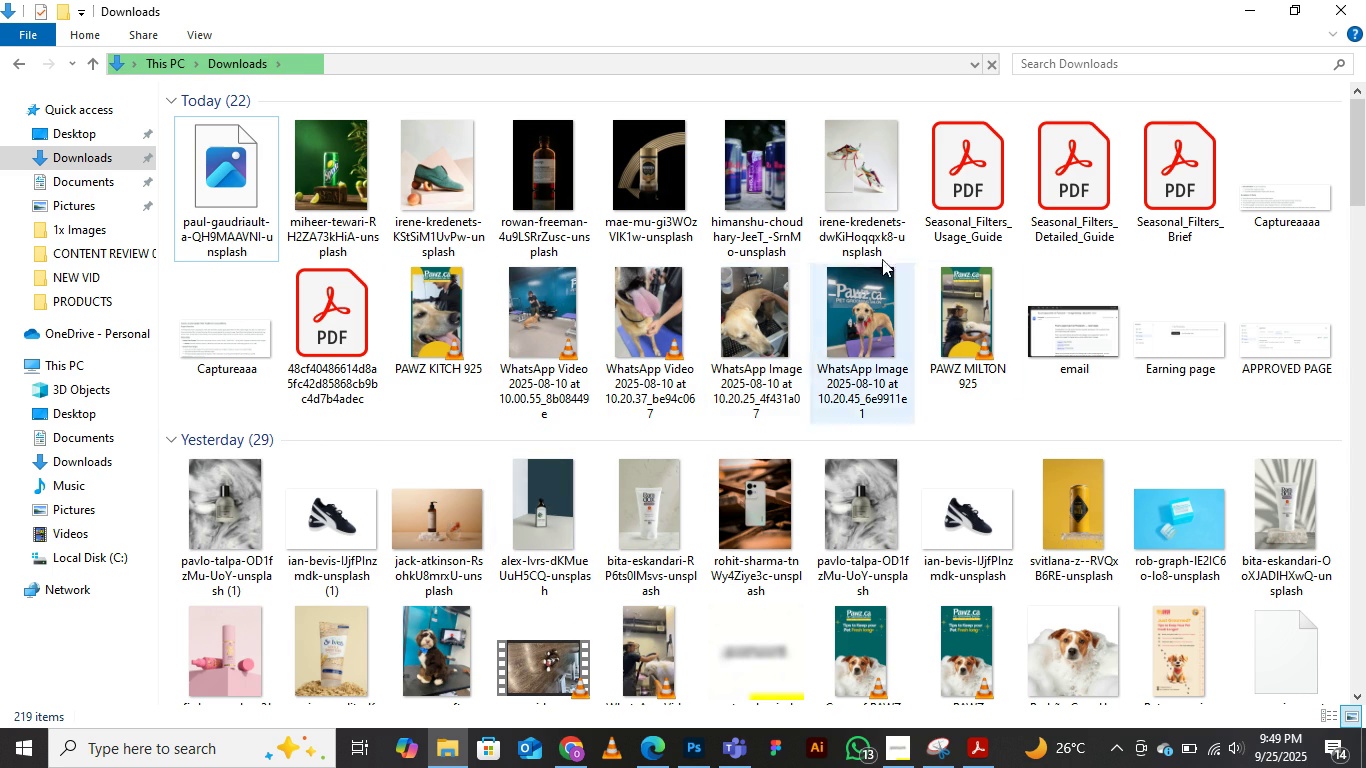 
left_click([748, 167])